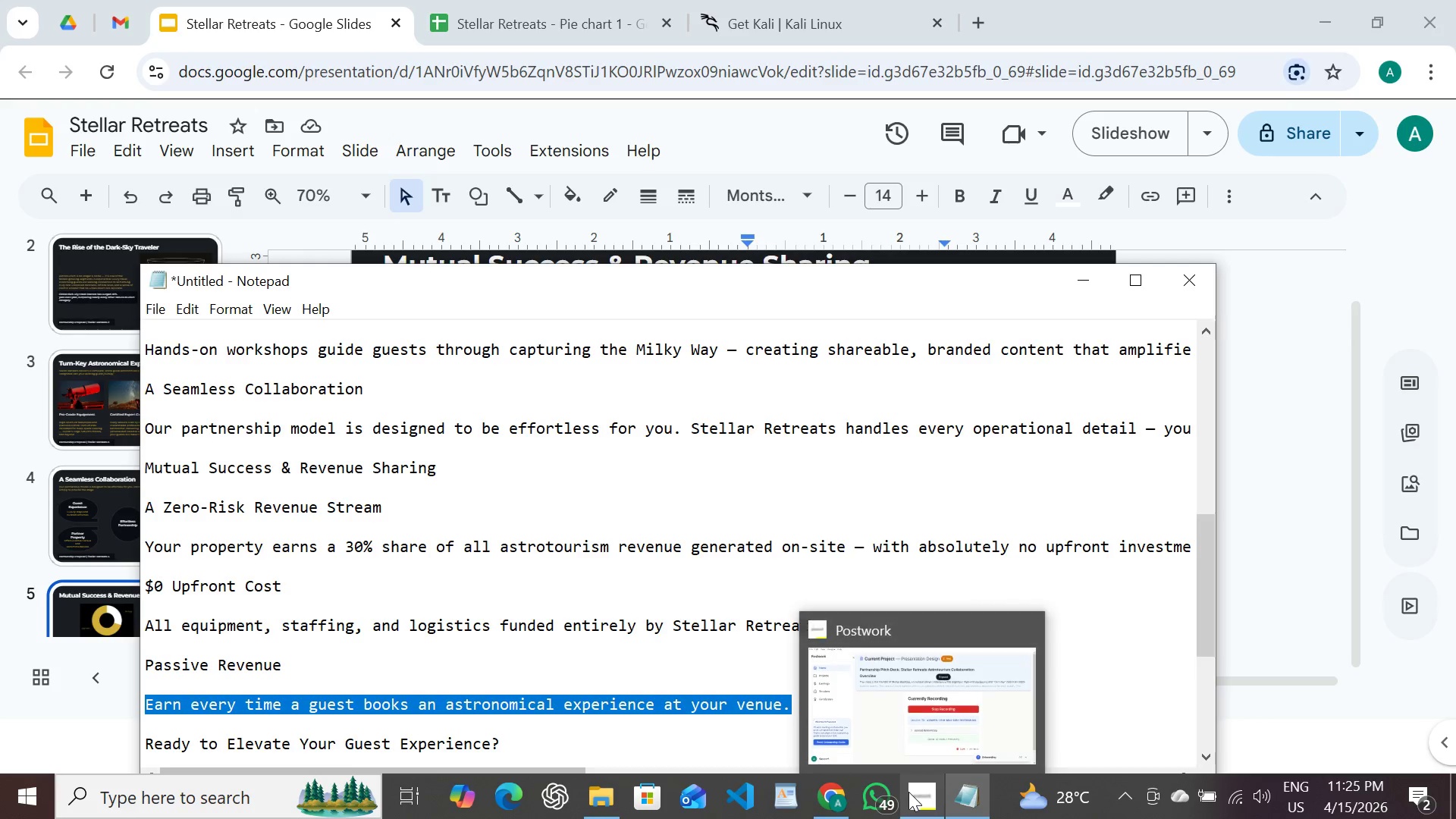 
left_click([818, 787])
 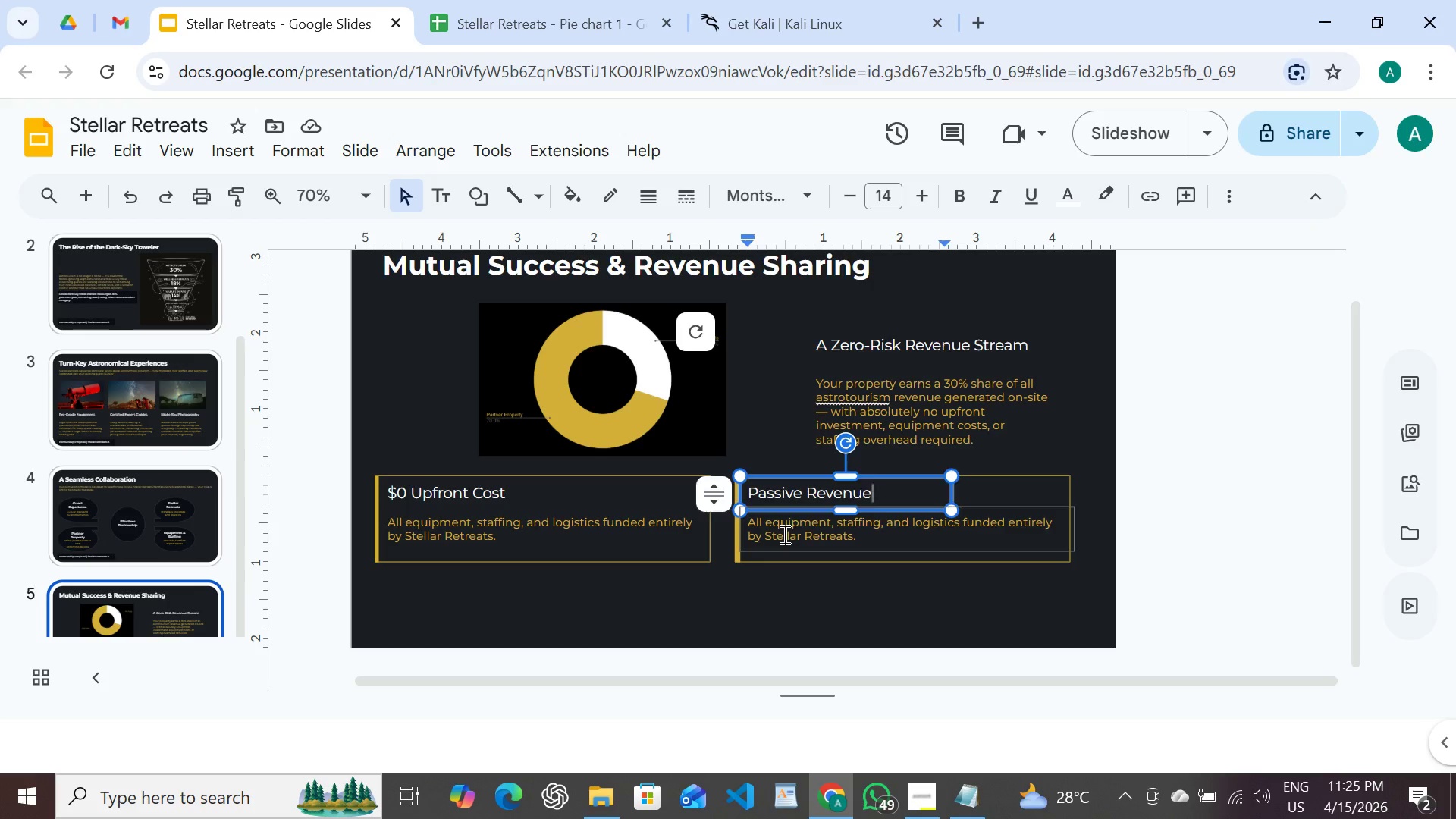 
double_click([783, 534])
 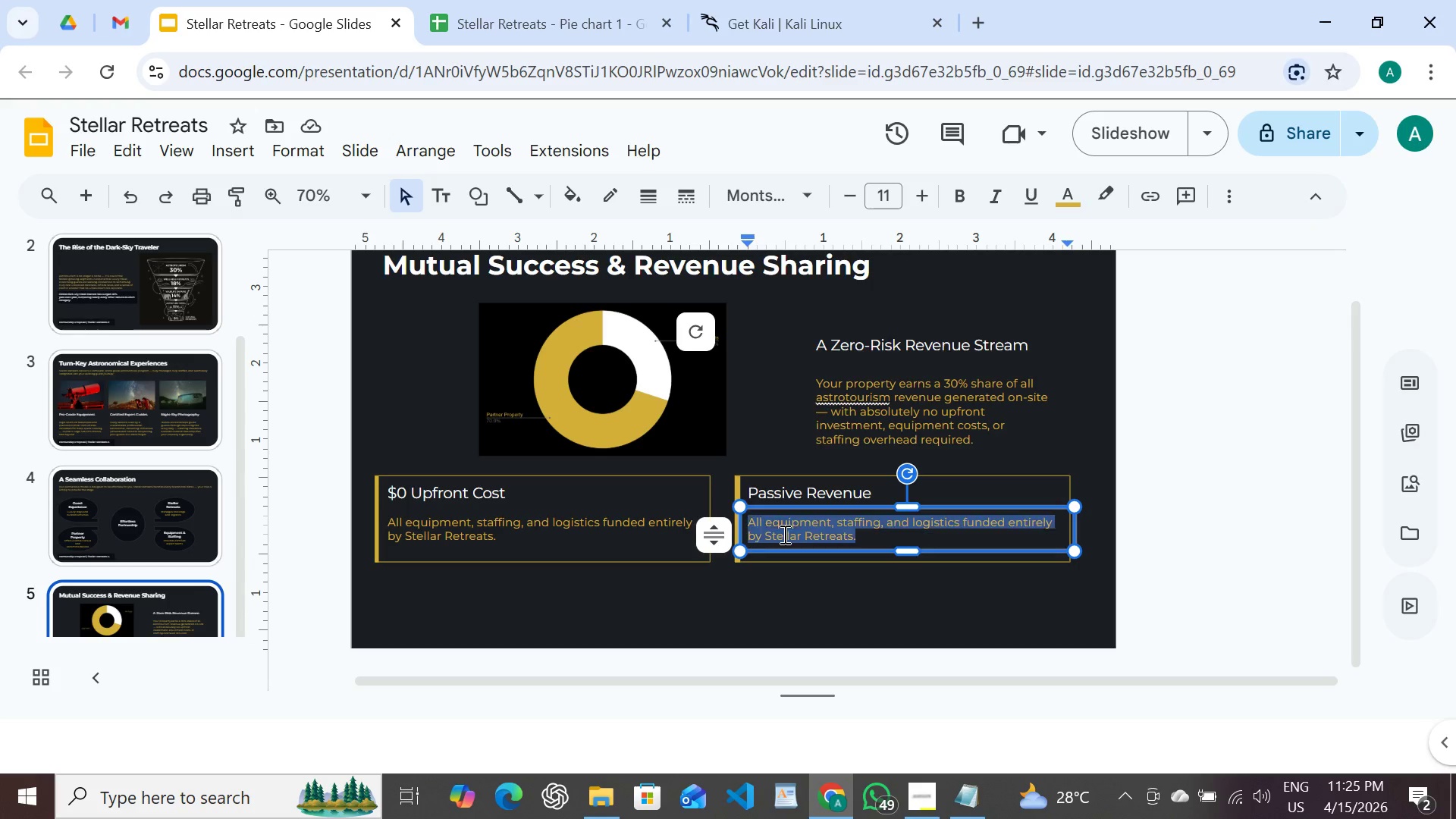 
triple_click([783, 534])
 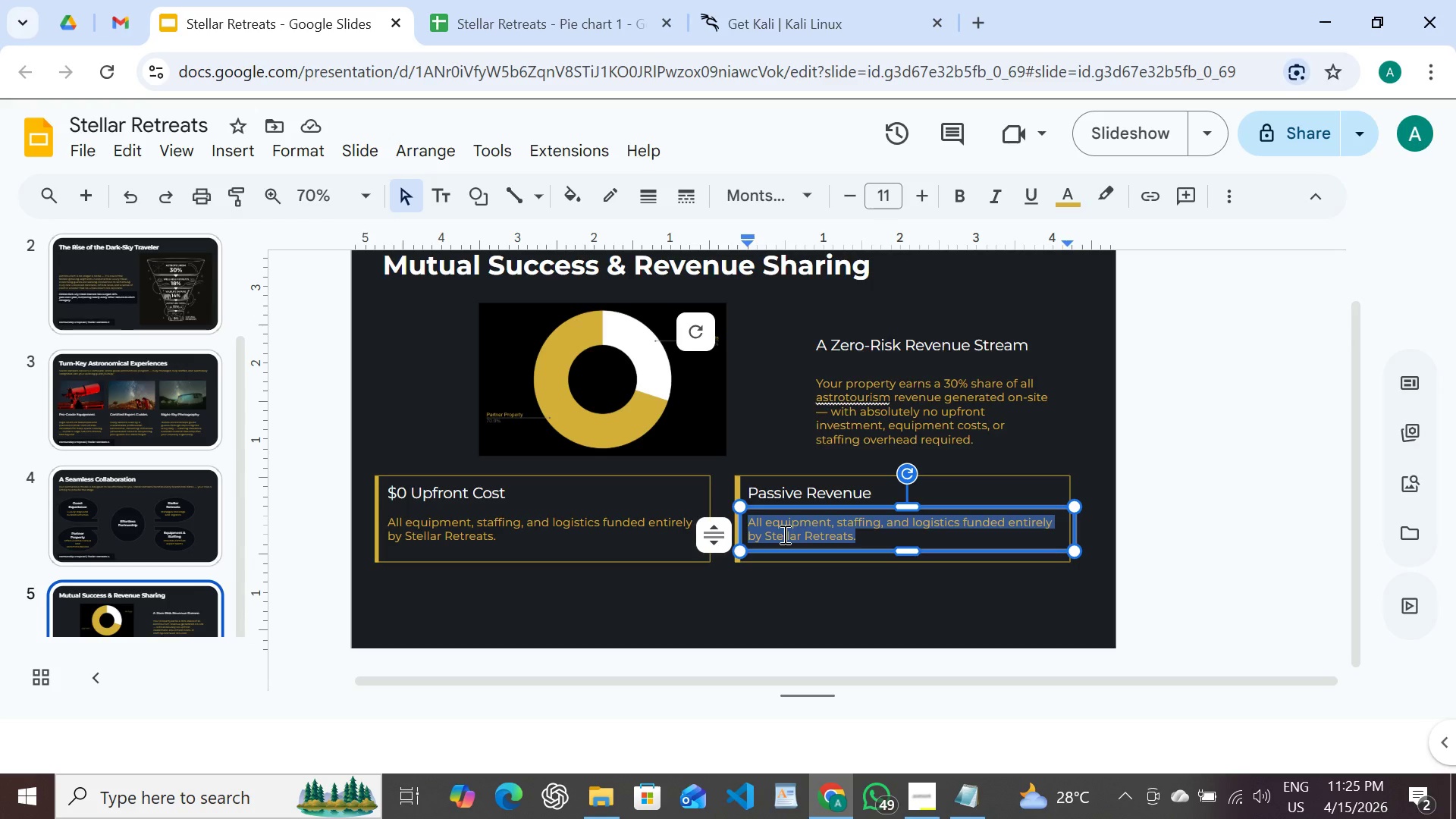 
key(Control+V)
 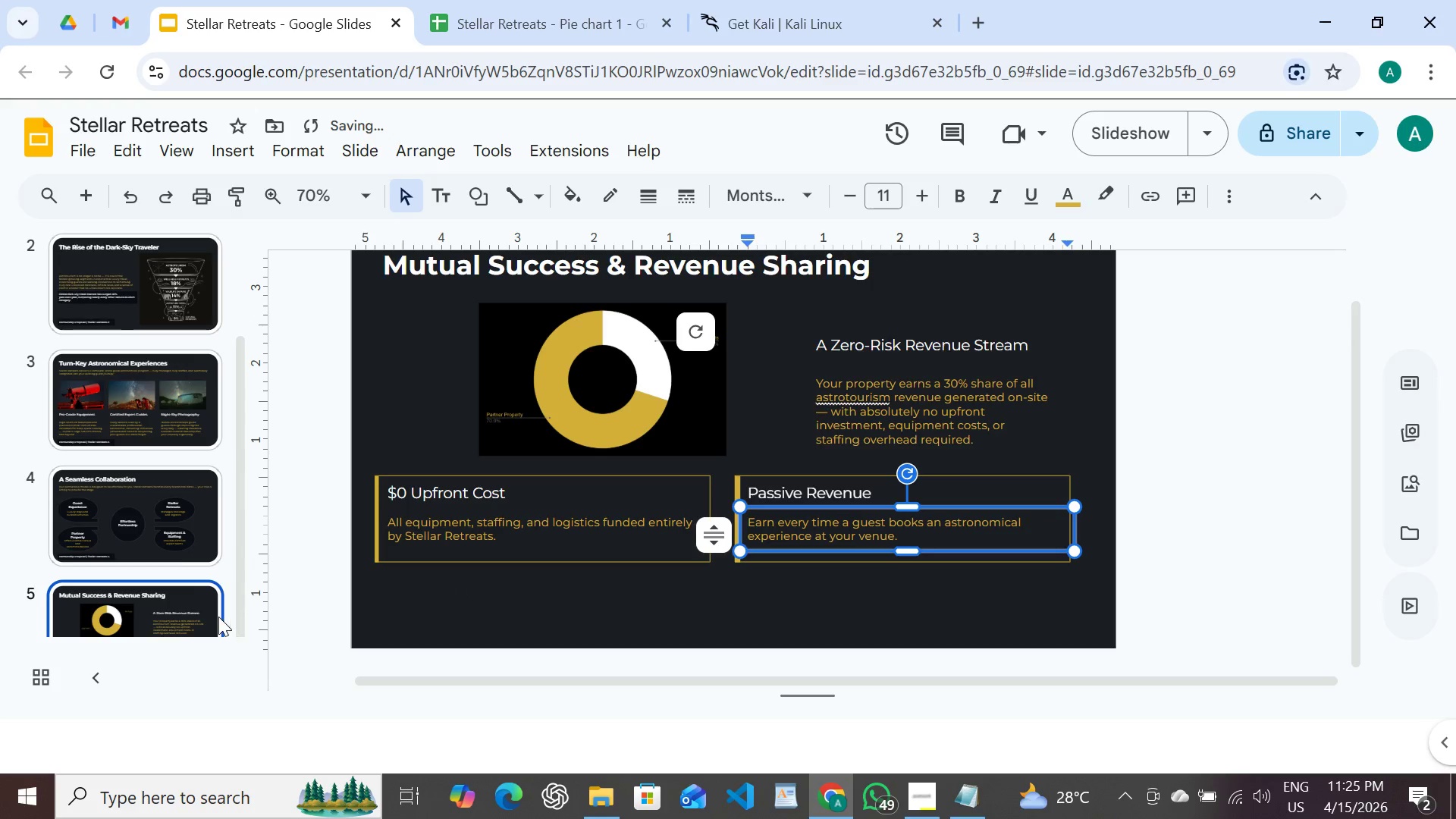 
left_click([170, 548])
 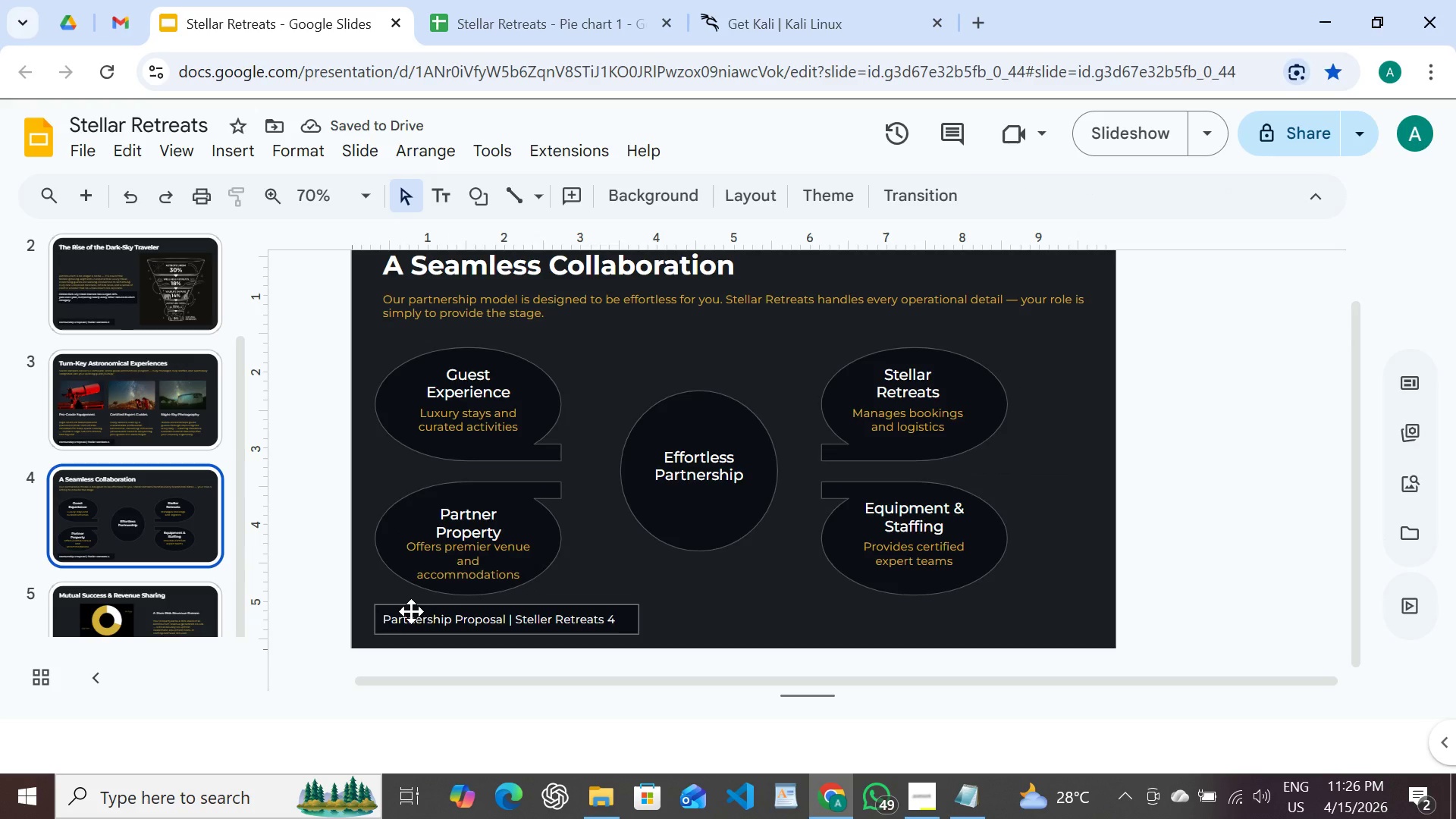 
left_click([411, 611])
 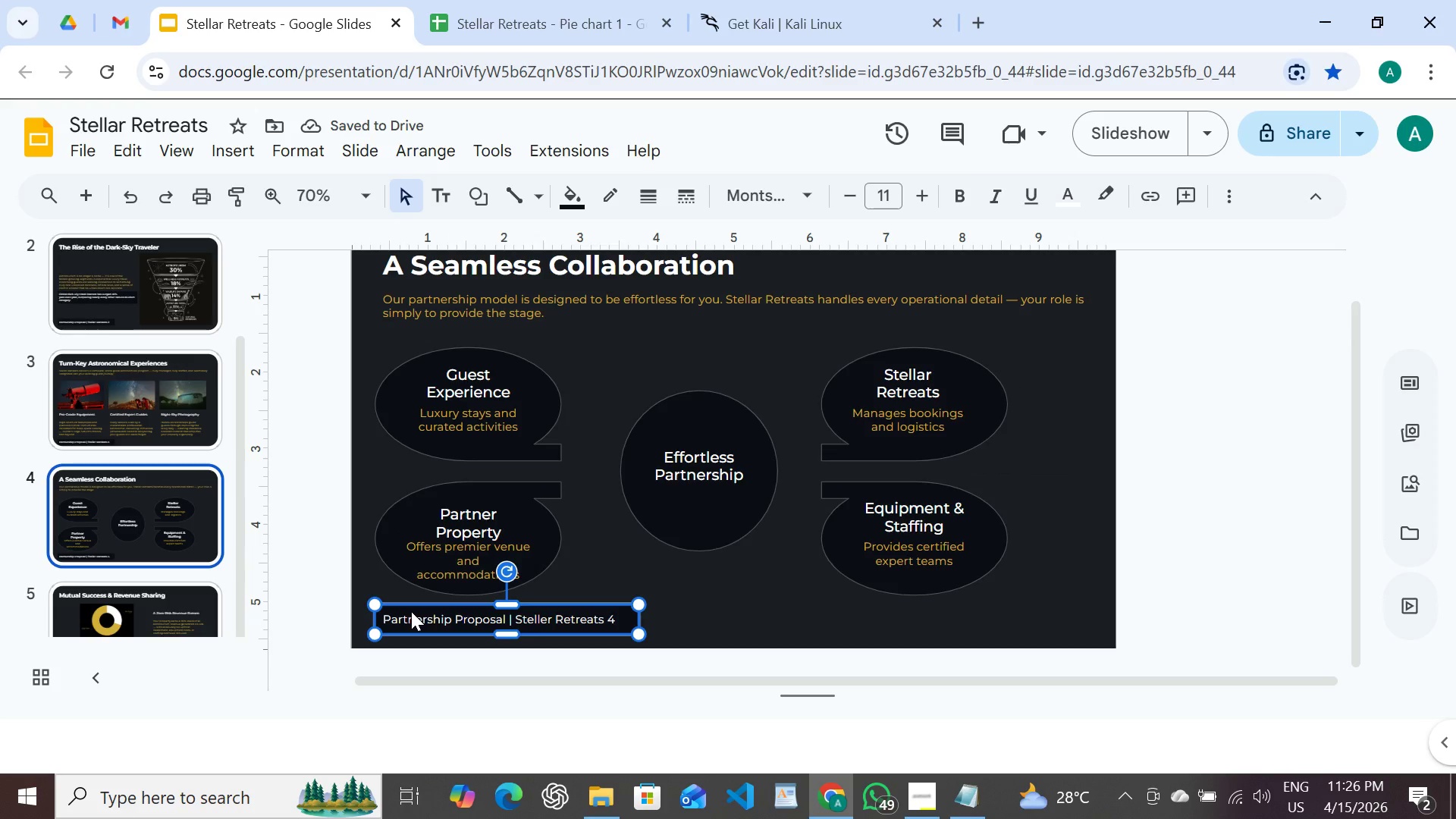 
key(Control+C)
 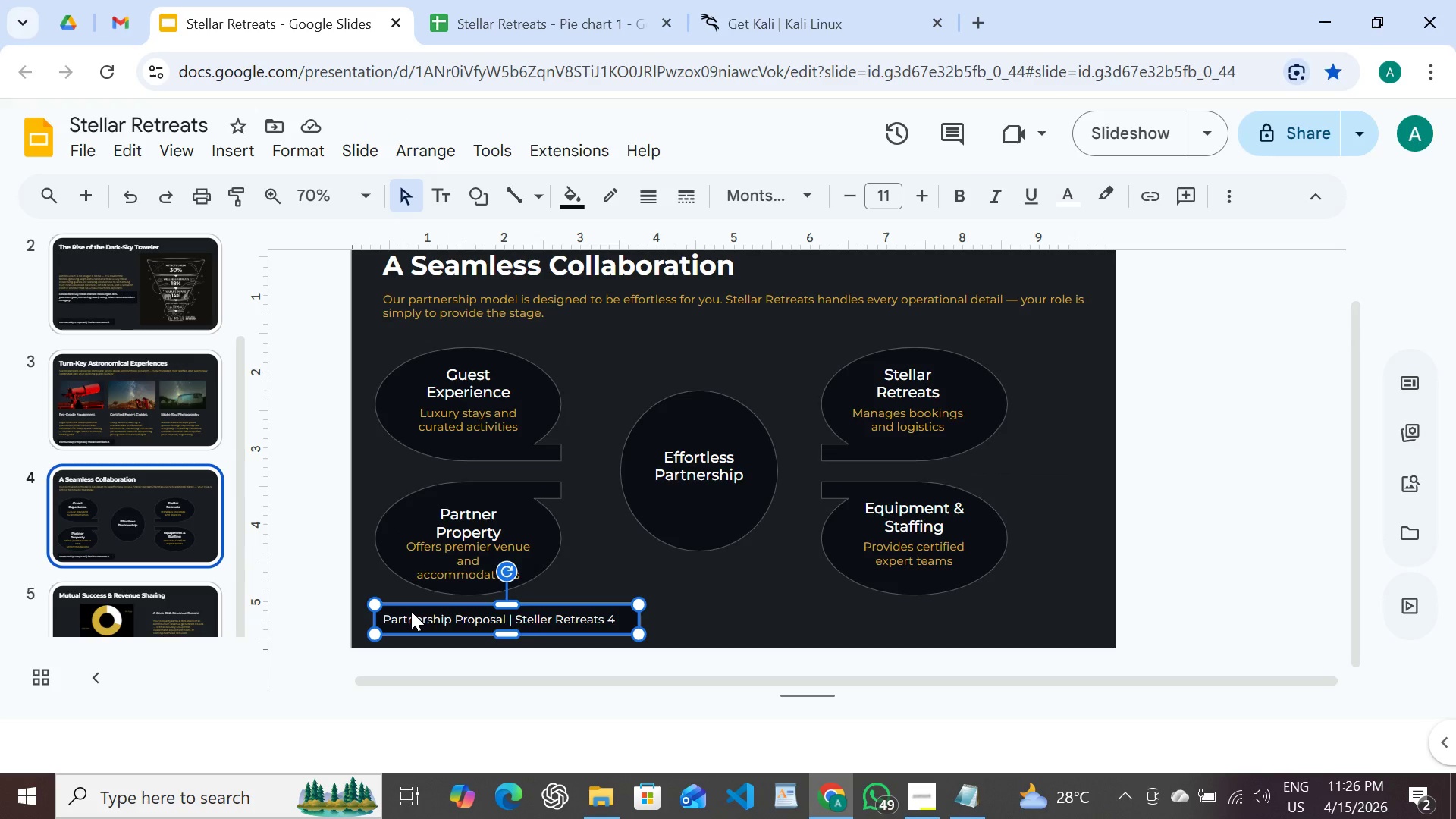 
key(Control+C)
 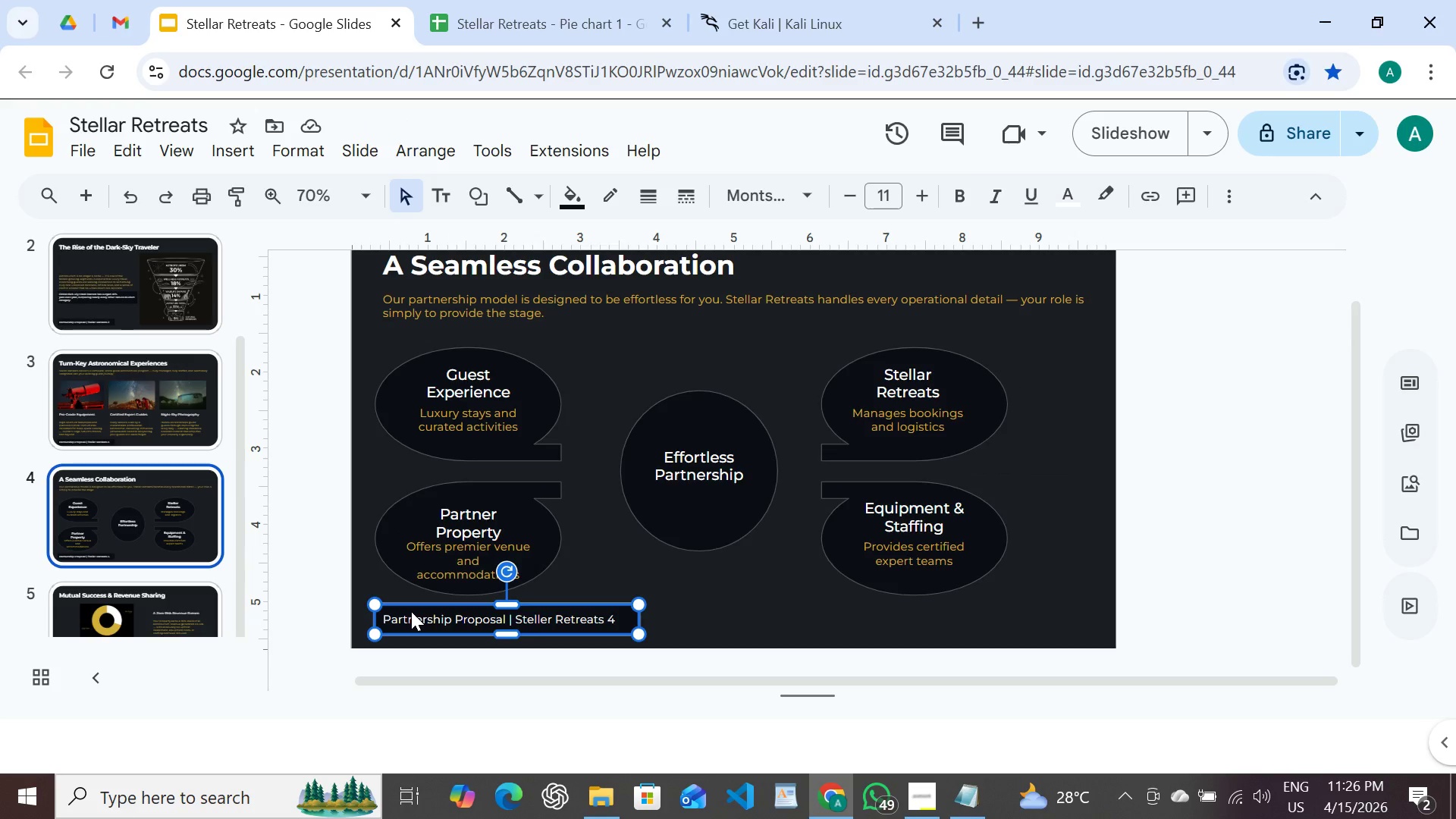 
key(Control+C)
 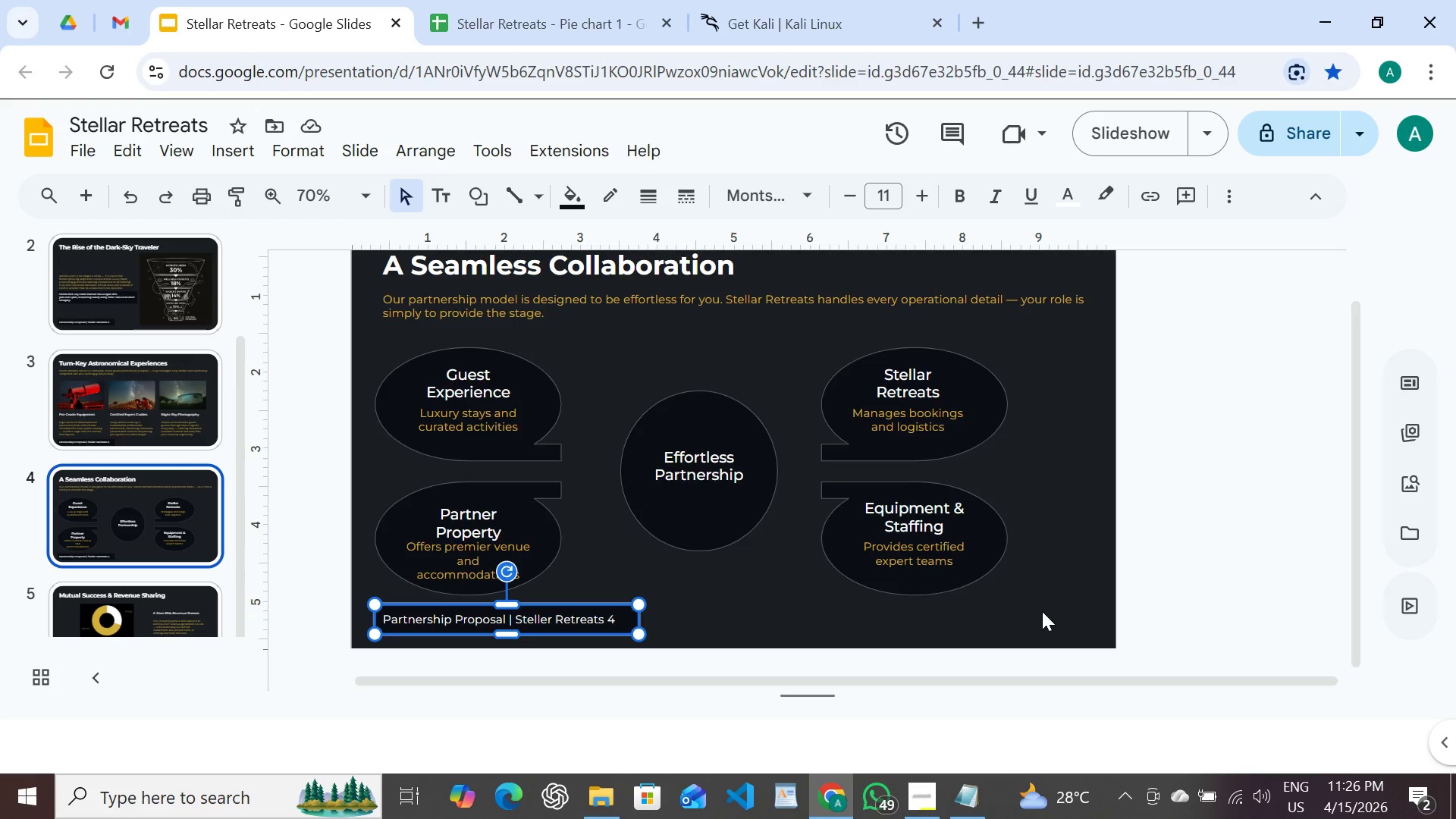 
hold_key(key=ArrowRight, duration=1.53)
 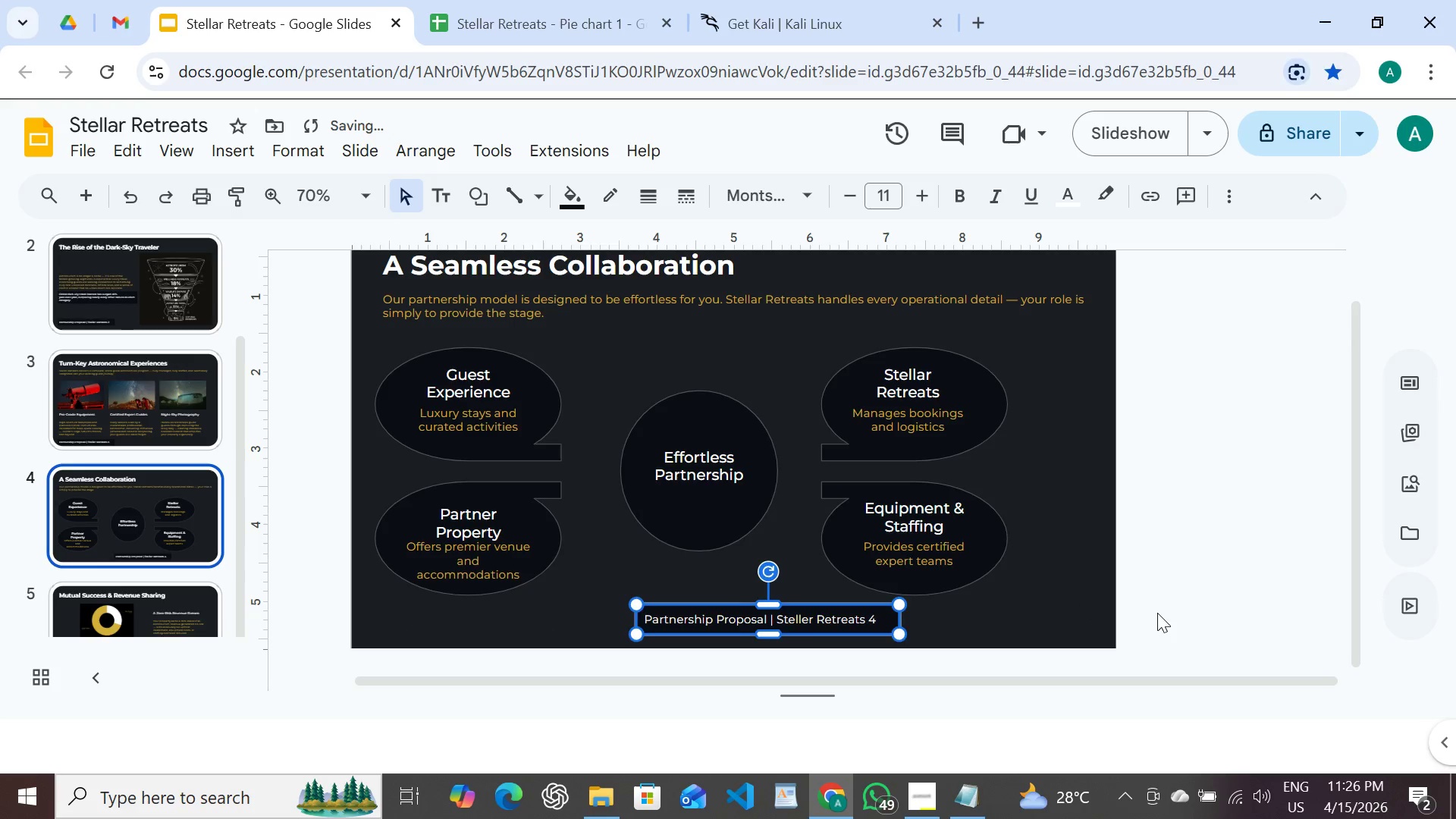 
hold_key(key=ArrowRight, duration=1.22)
 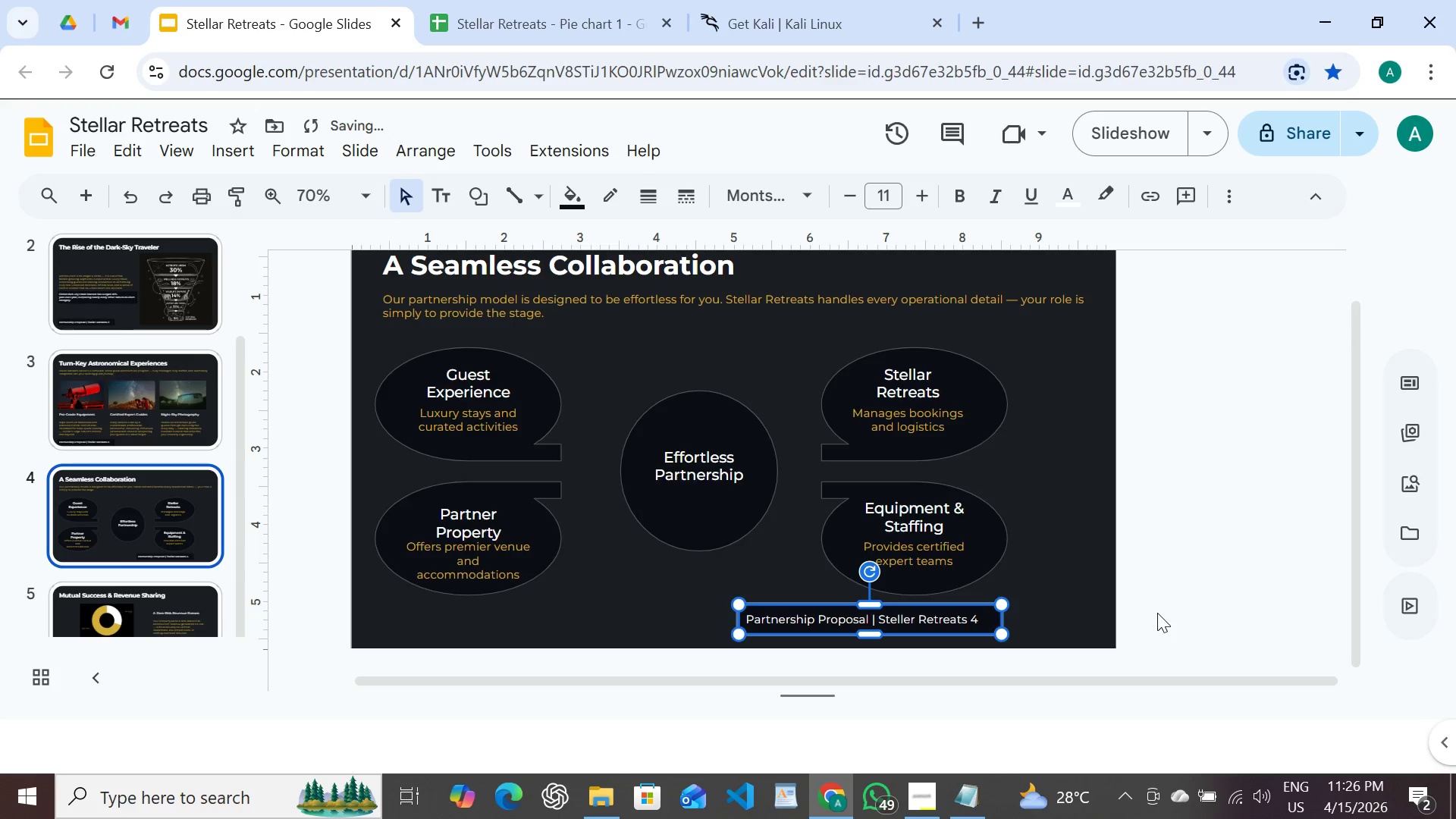 
key(Shift+ArrowRight)
 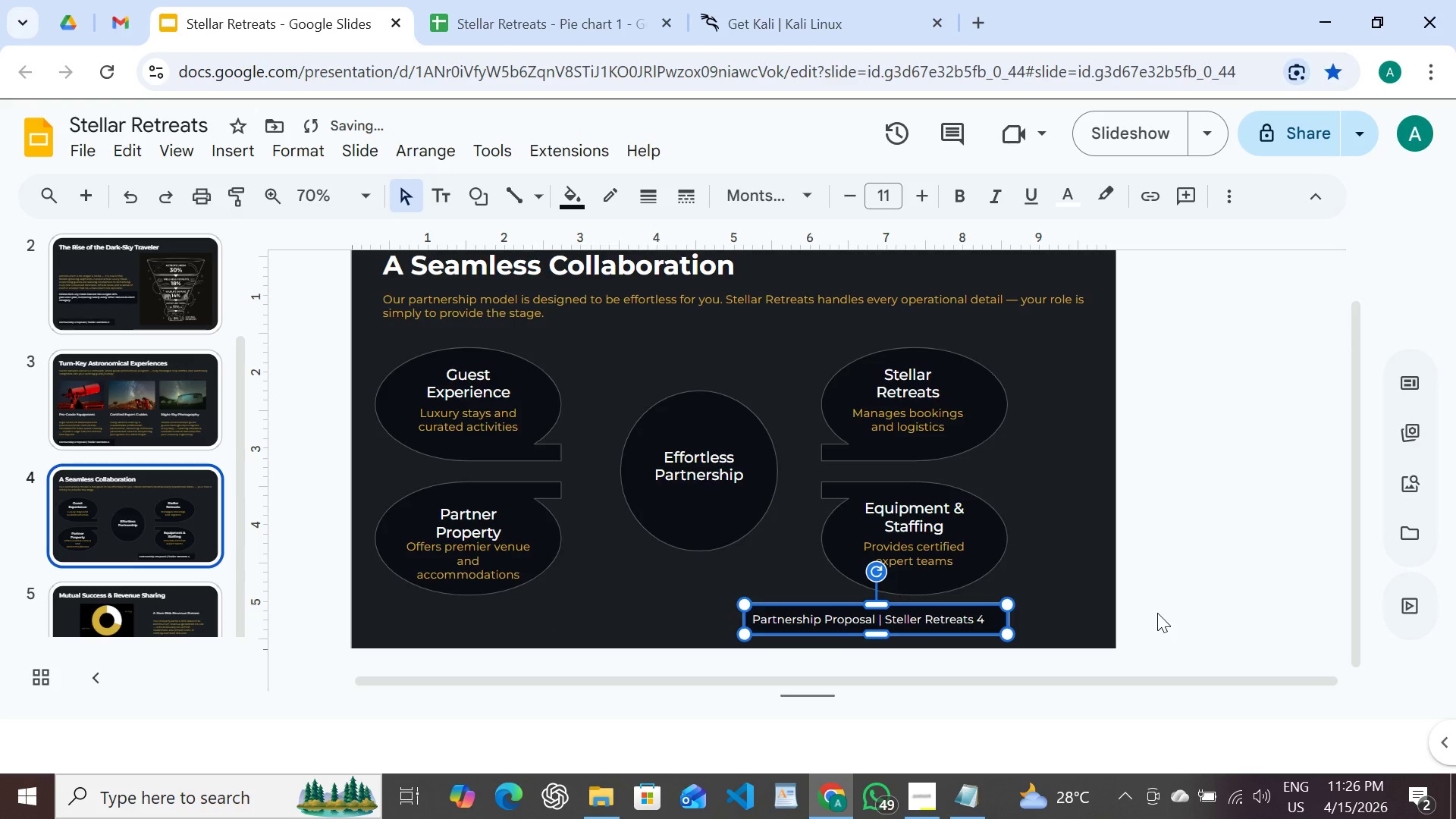 
key(Shift+ArrowRight)
 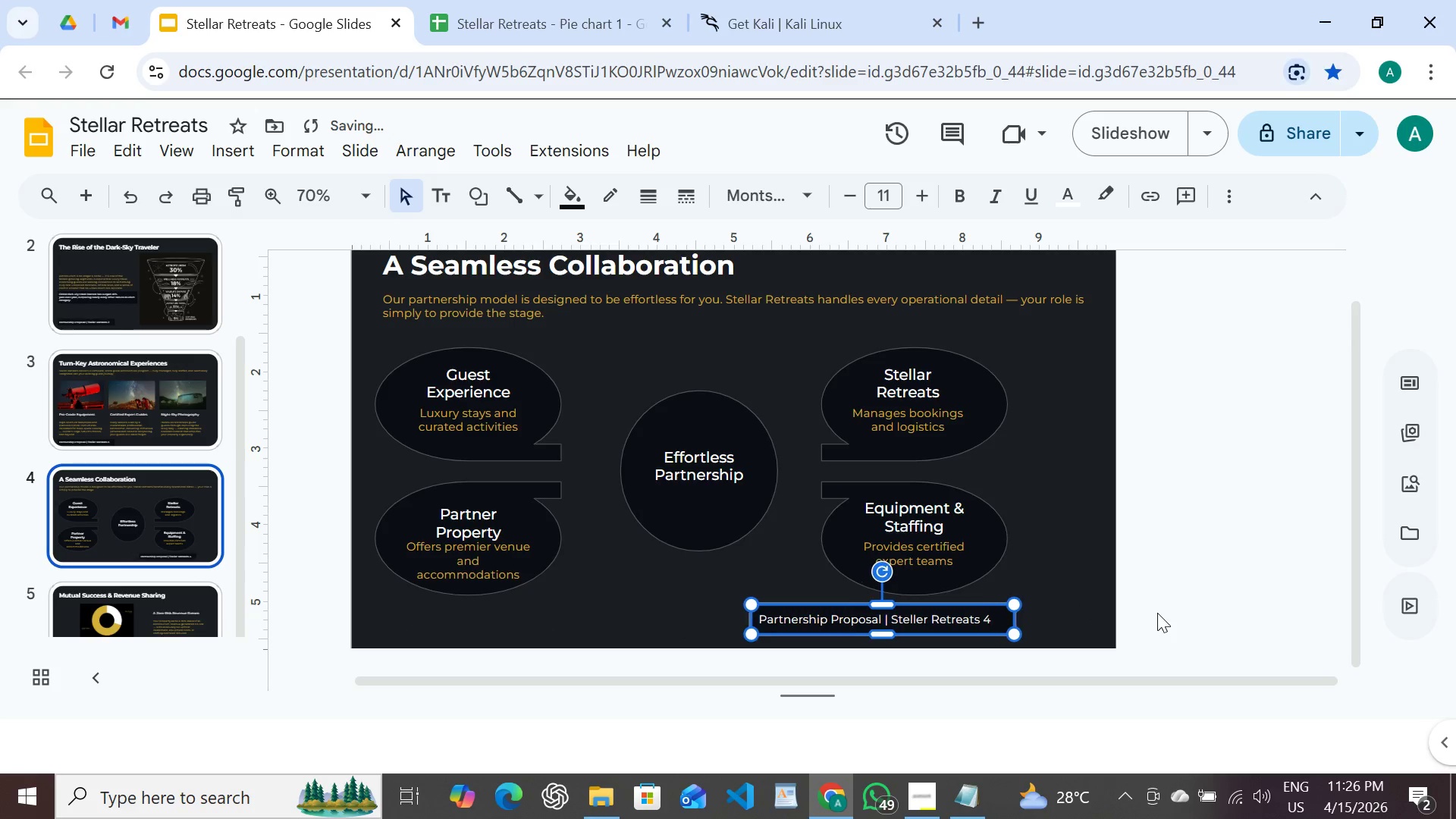 
key(Shift+ArrowRight)
 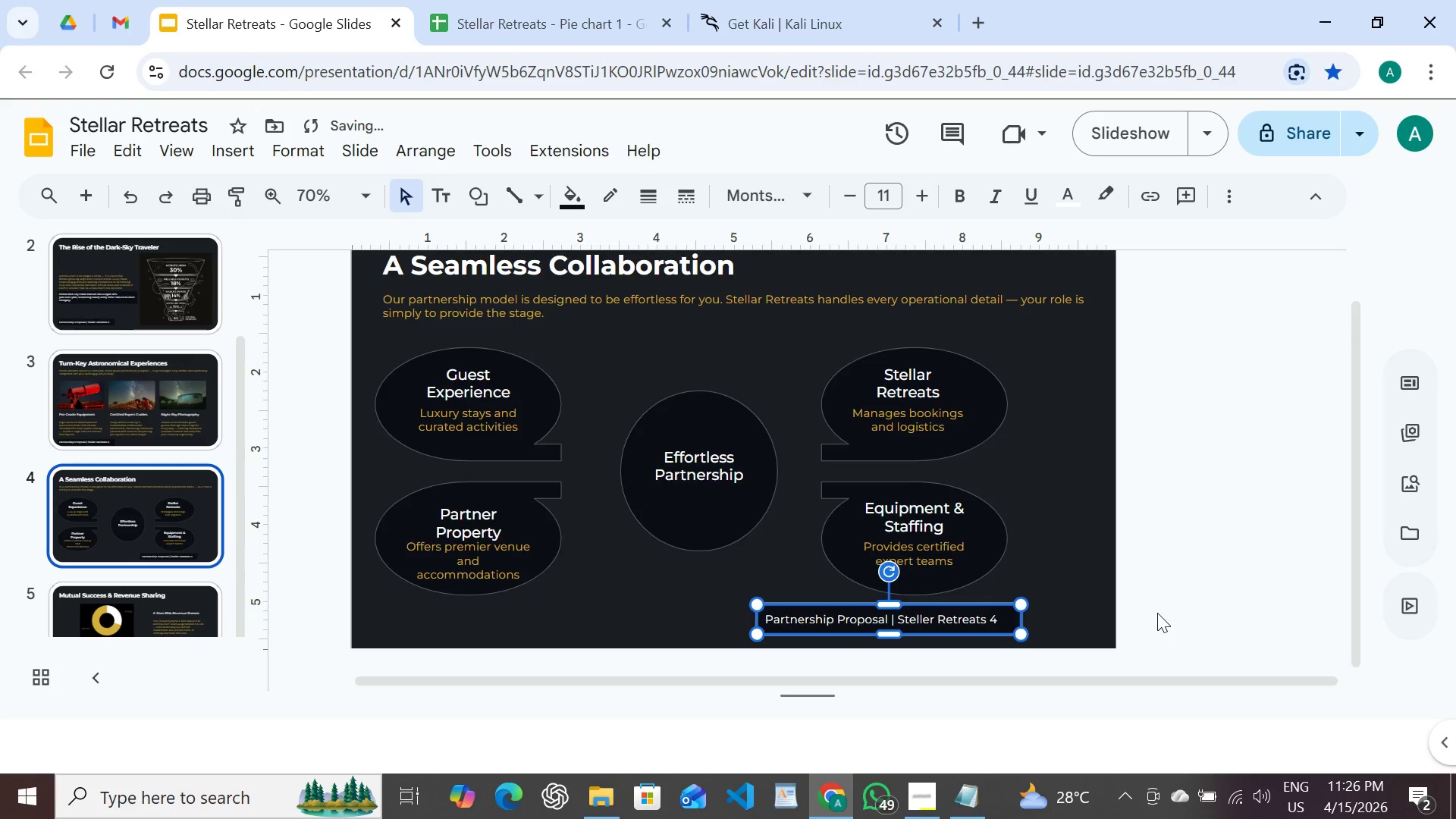 
key(Shift+ArrowRight)
 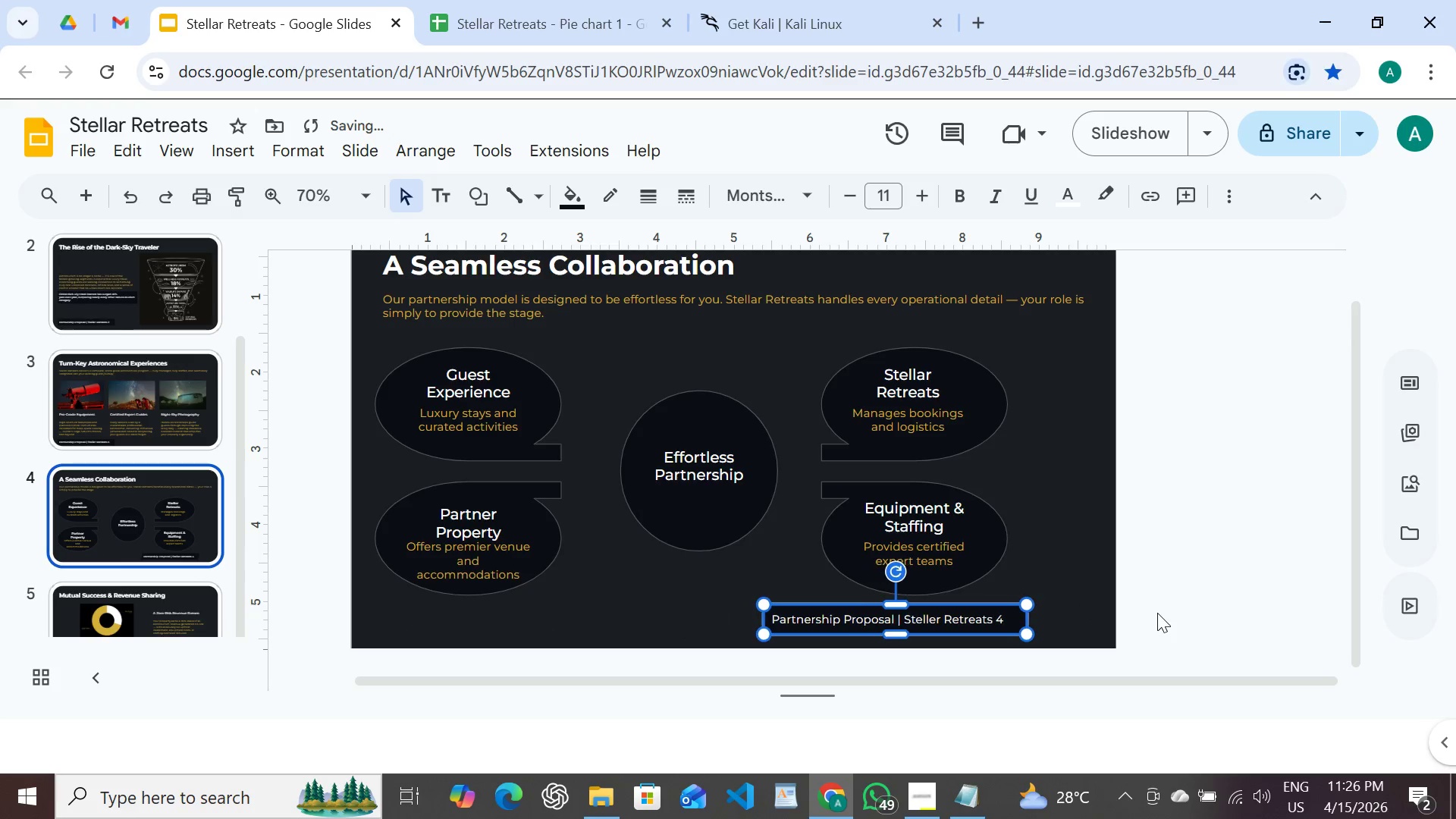 
key(Shift+ArrowRight)
 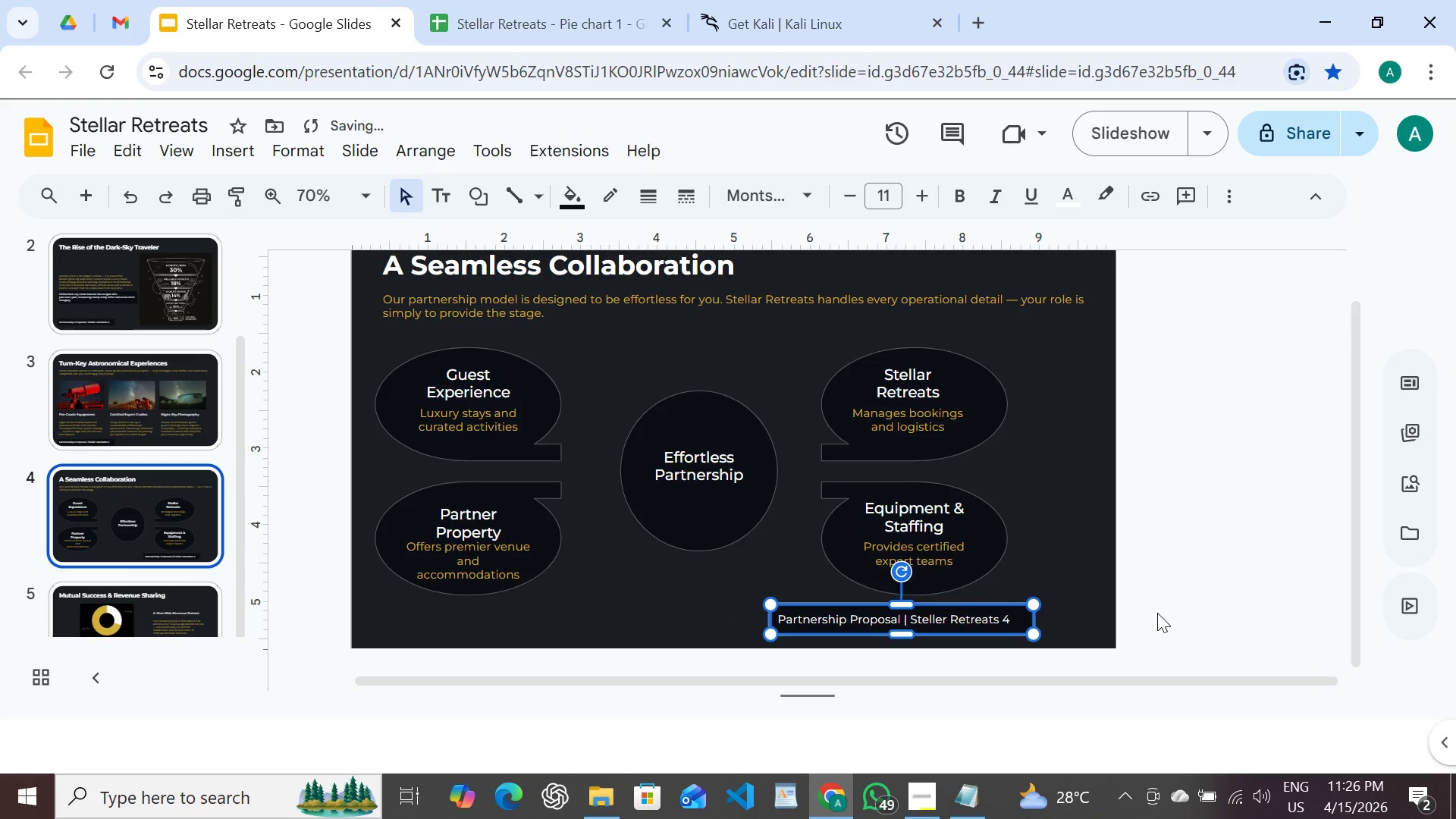 
key(Shift+ArrowRight)
 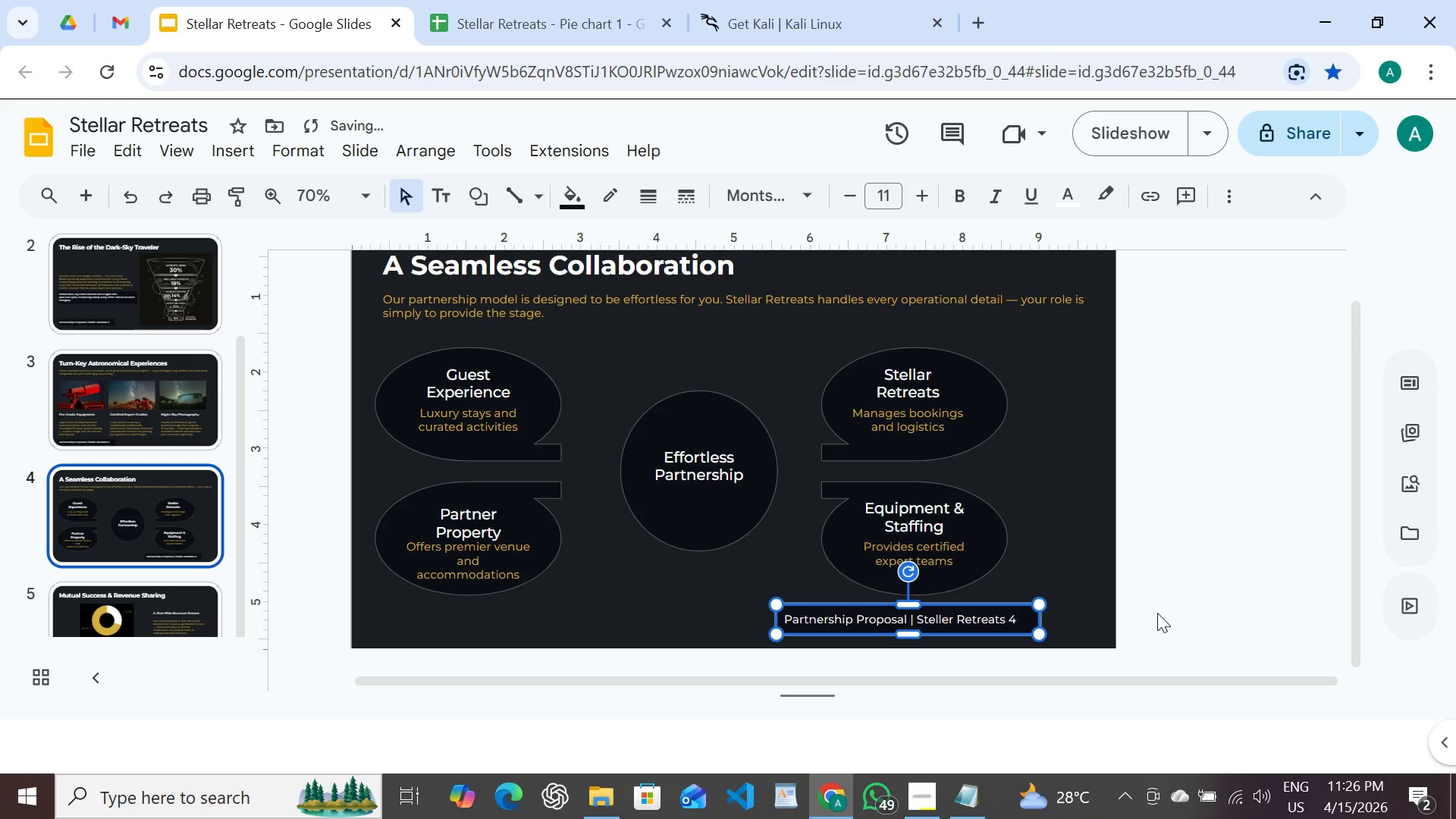 
key(Shift+ArrowRight)
 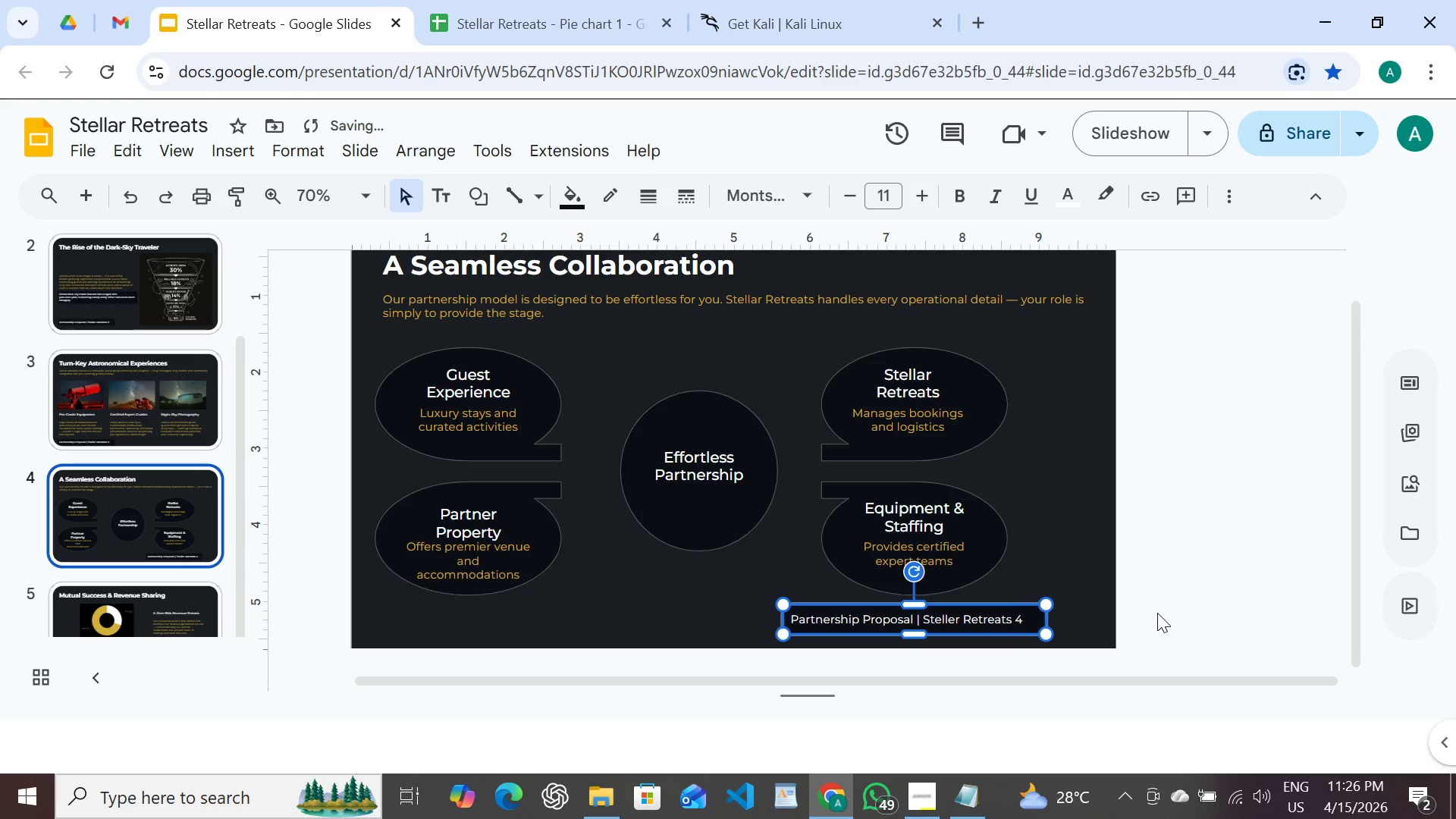 
key(Shift+ArrowRight)
 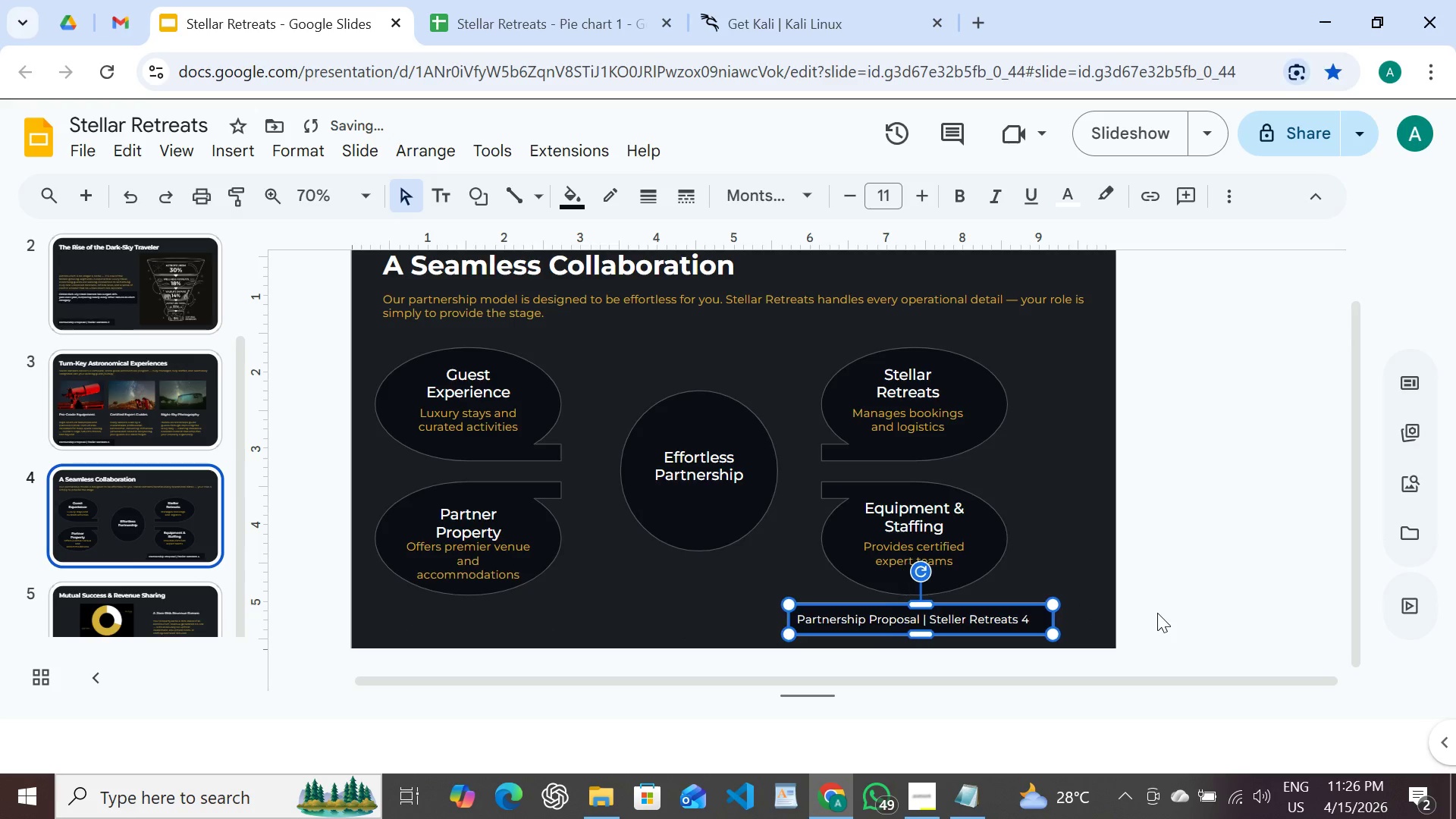 
key(Shift+ArrowRight)
 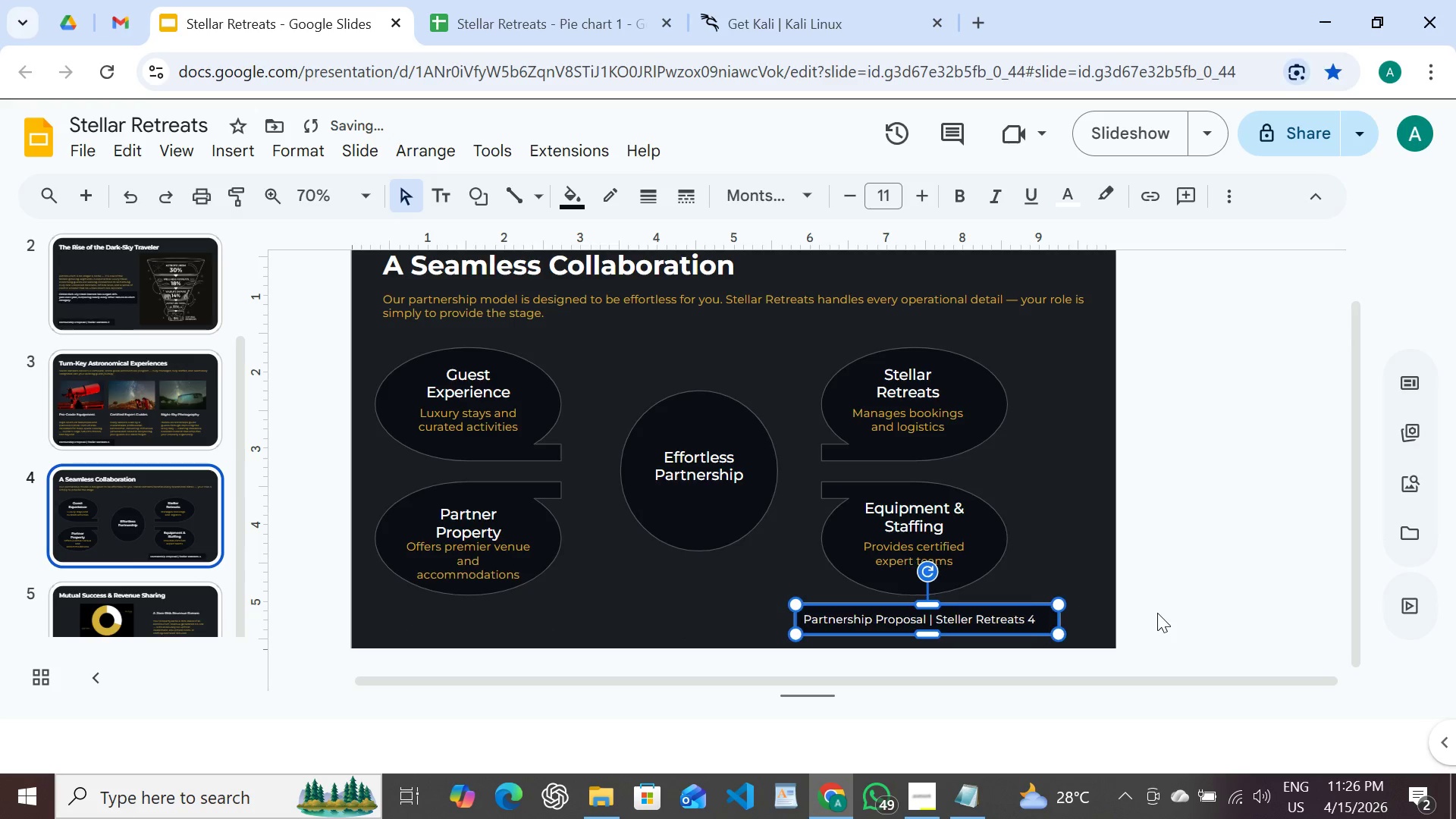 
key(Shift+ArrowRight)
 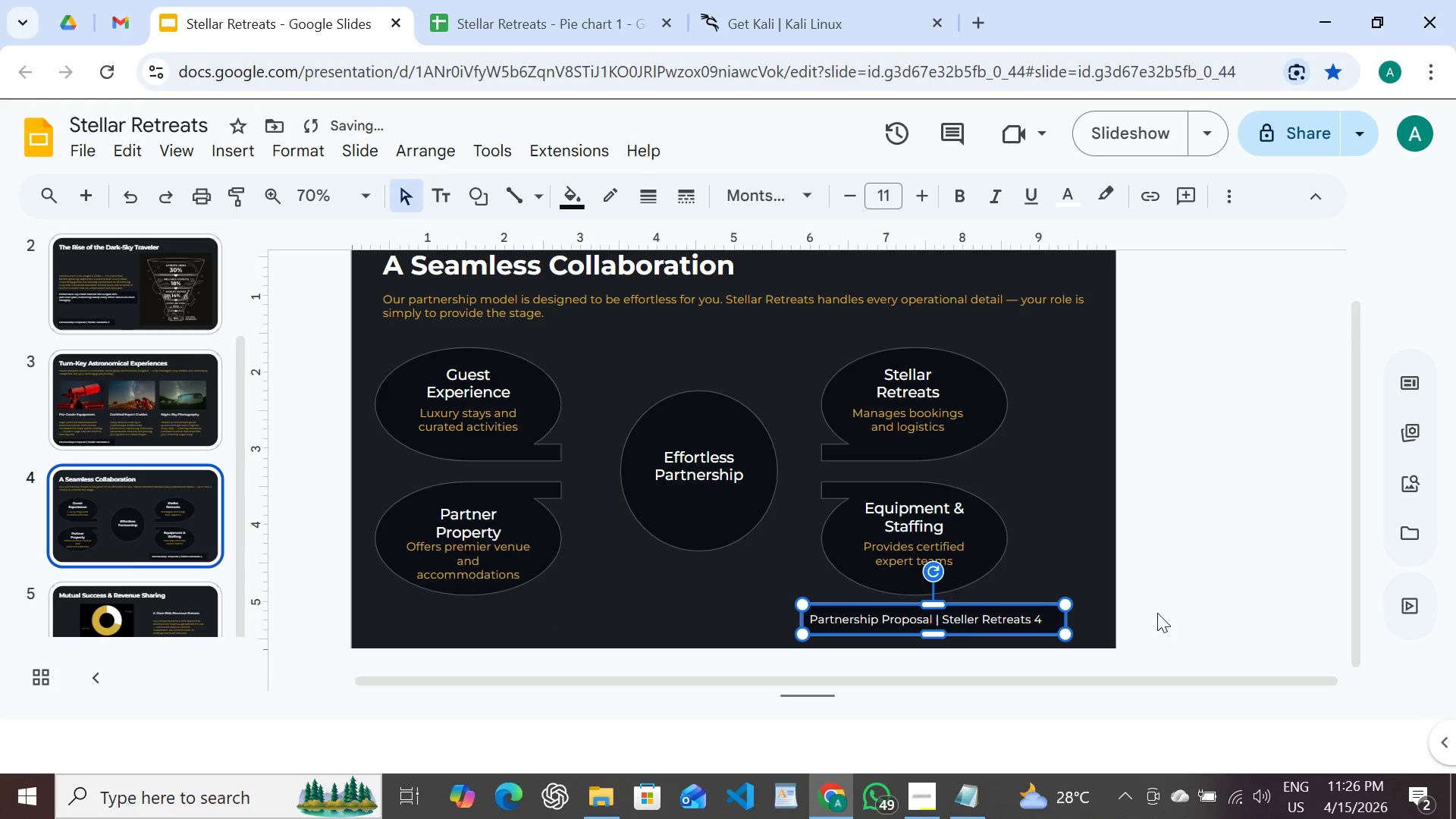 
key(Shift+ArrowRight)
 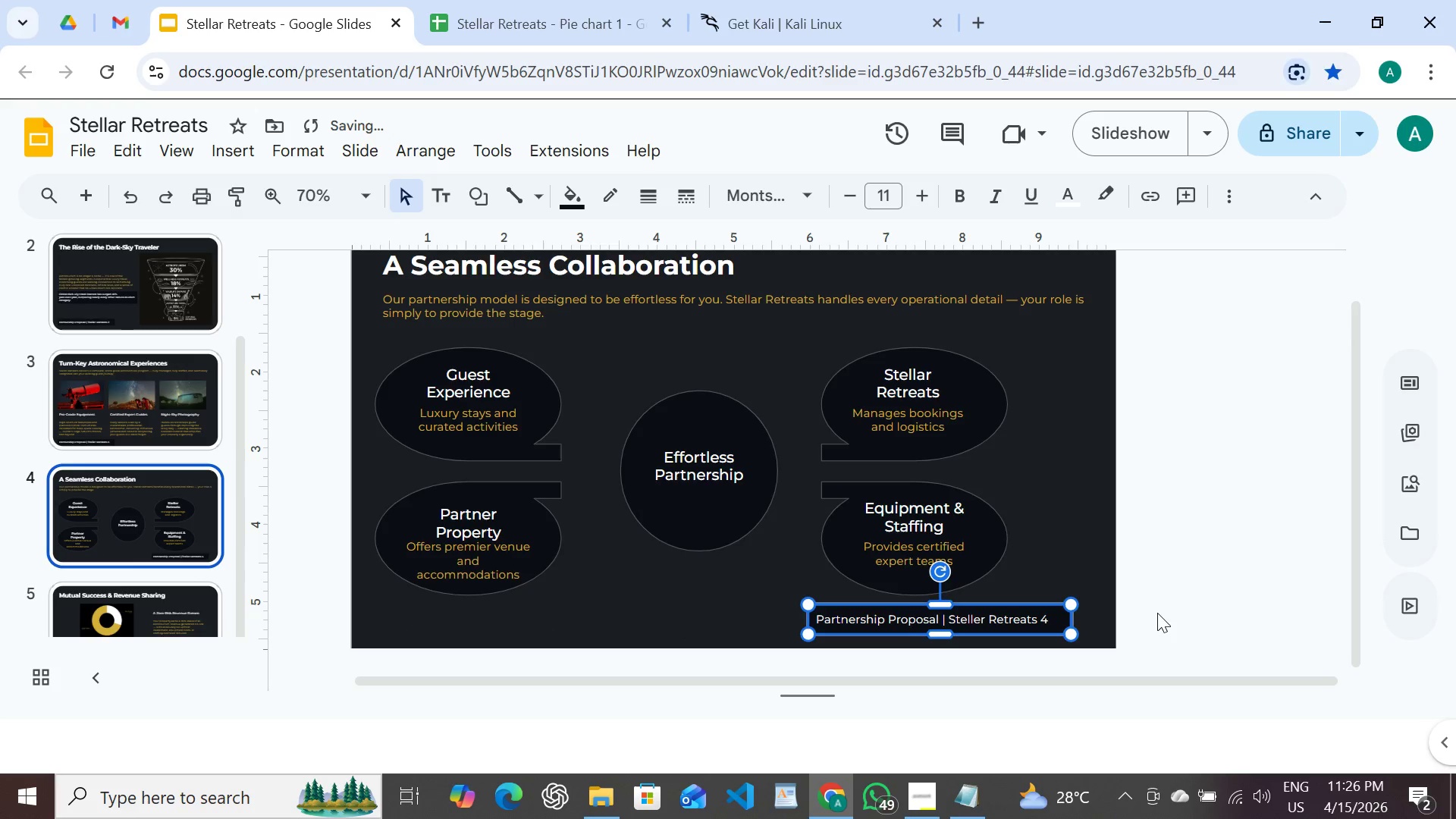 
key(Shift+ArrowRight)
 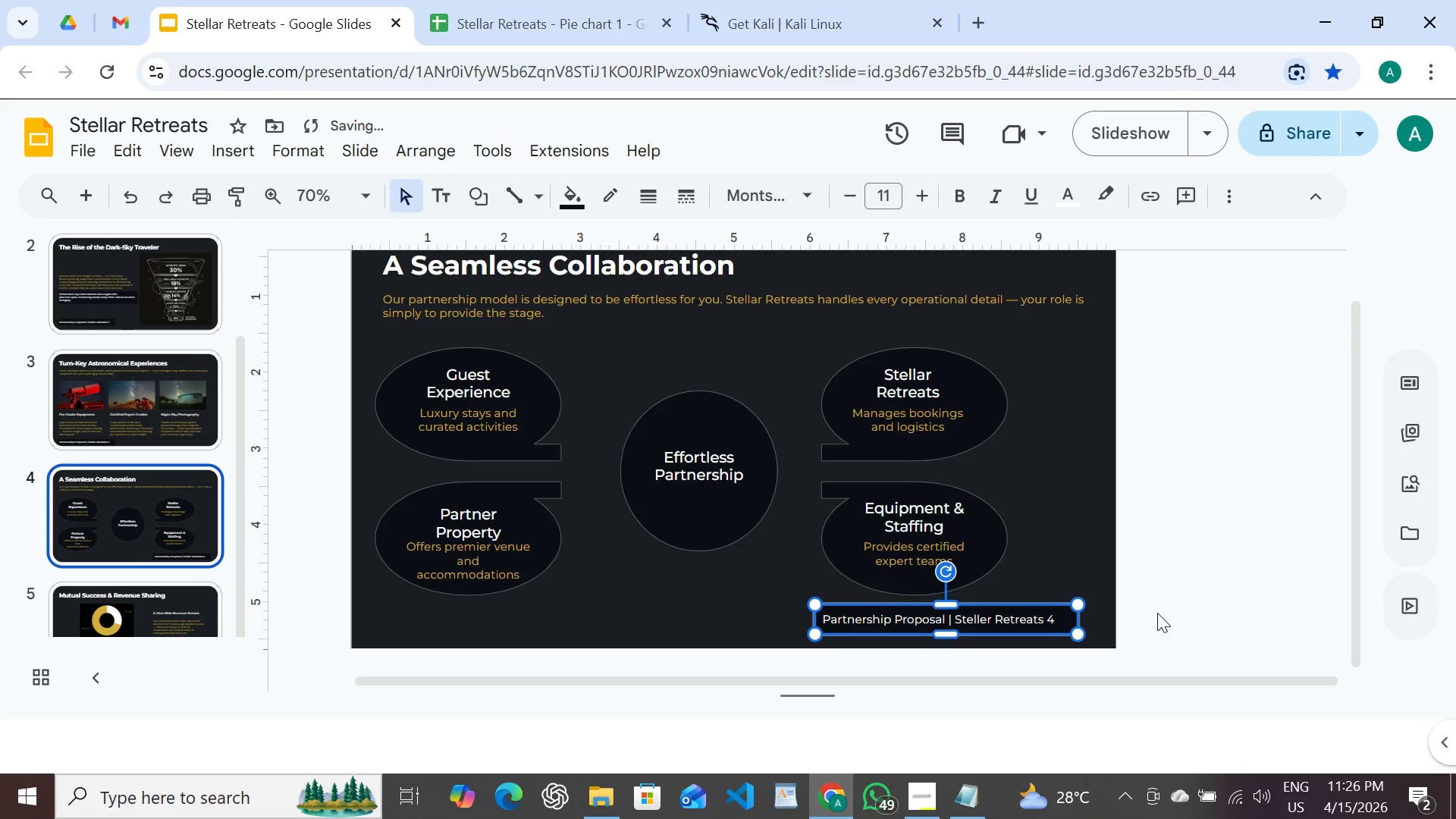 
key(Shift+ArrowRight)
 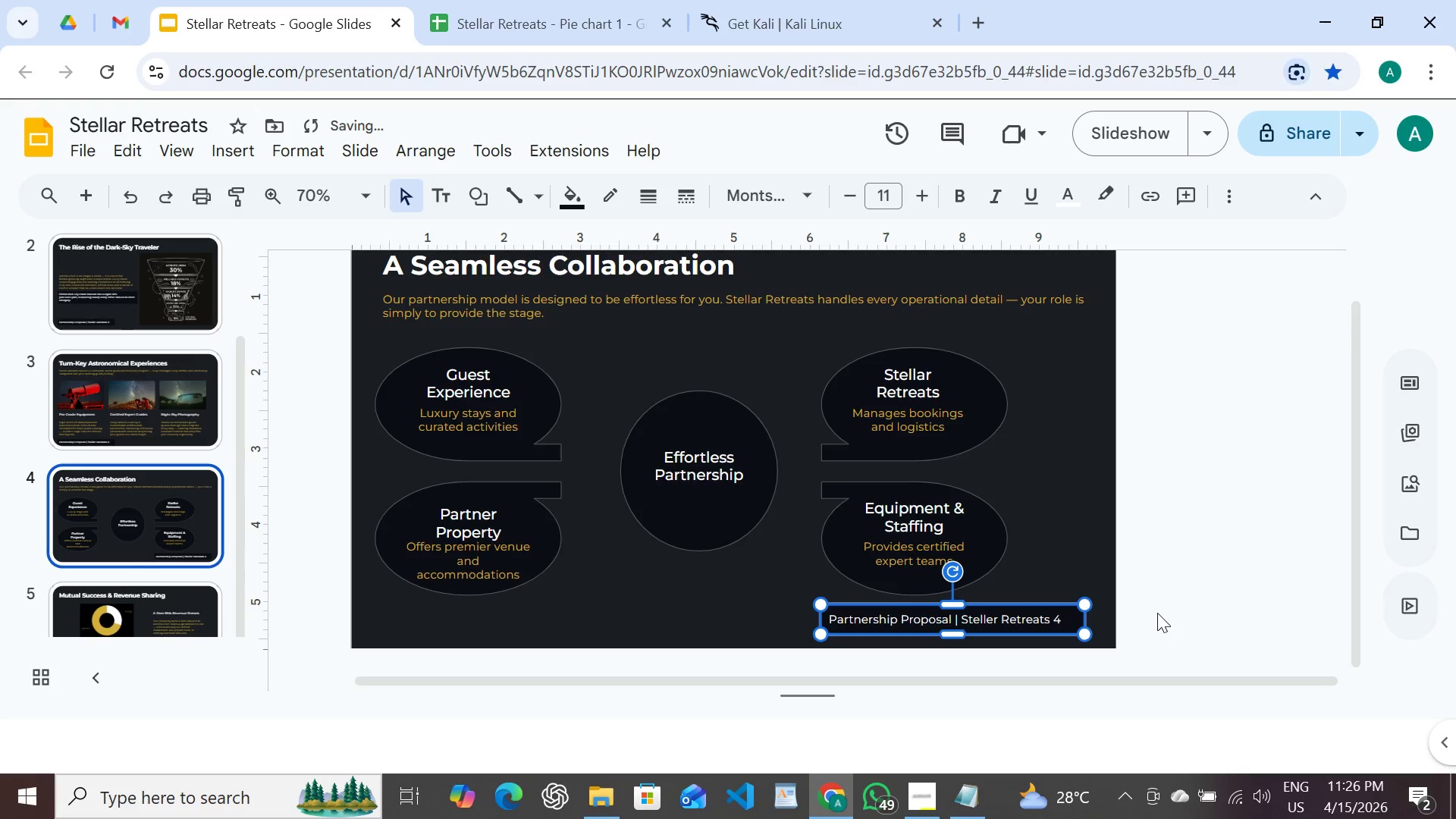 
key(Shift+ArrowRight)
 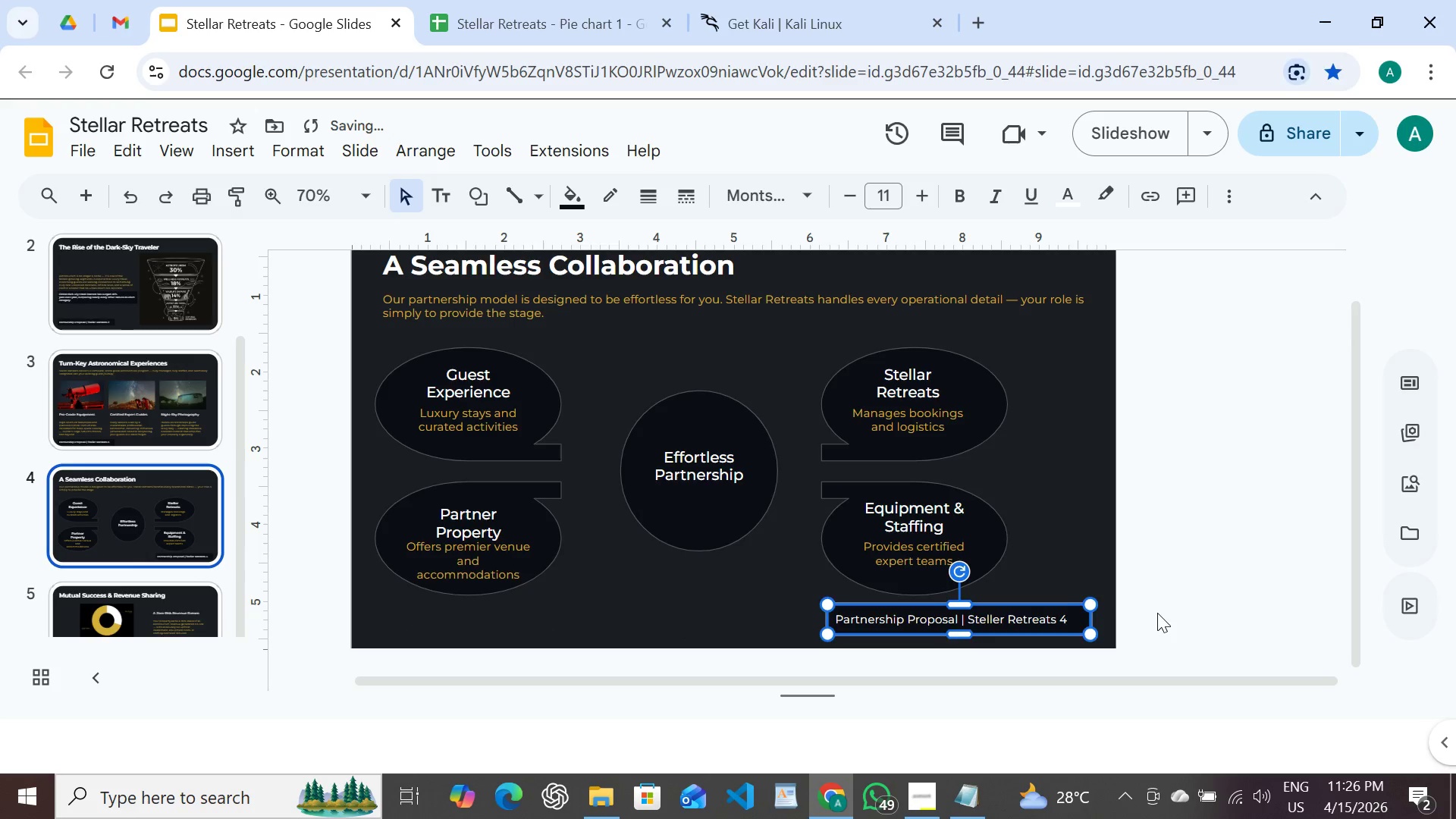 
key(Shift+ArrowRight)
 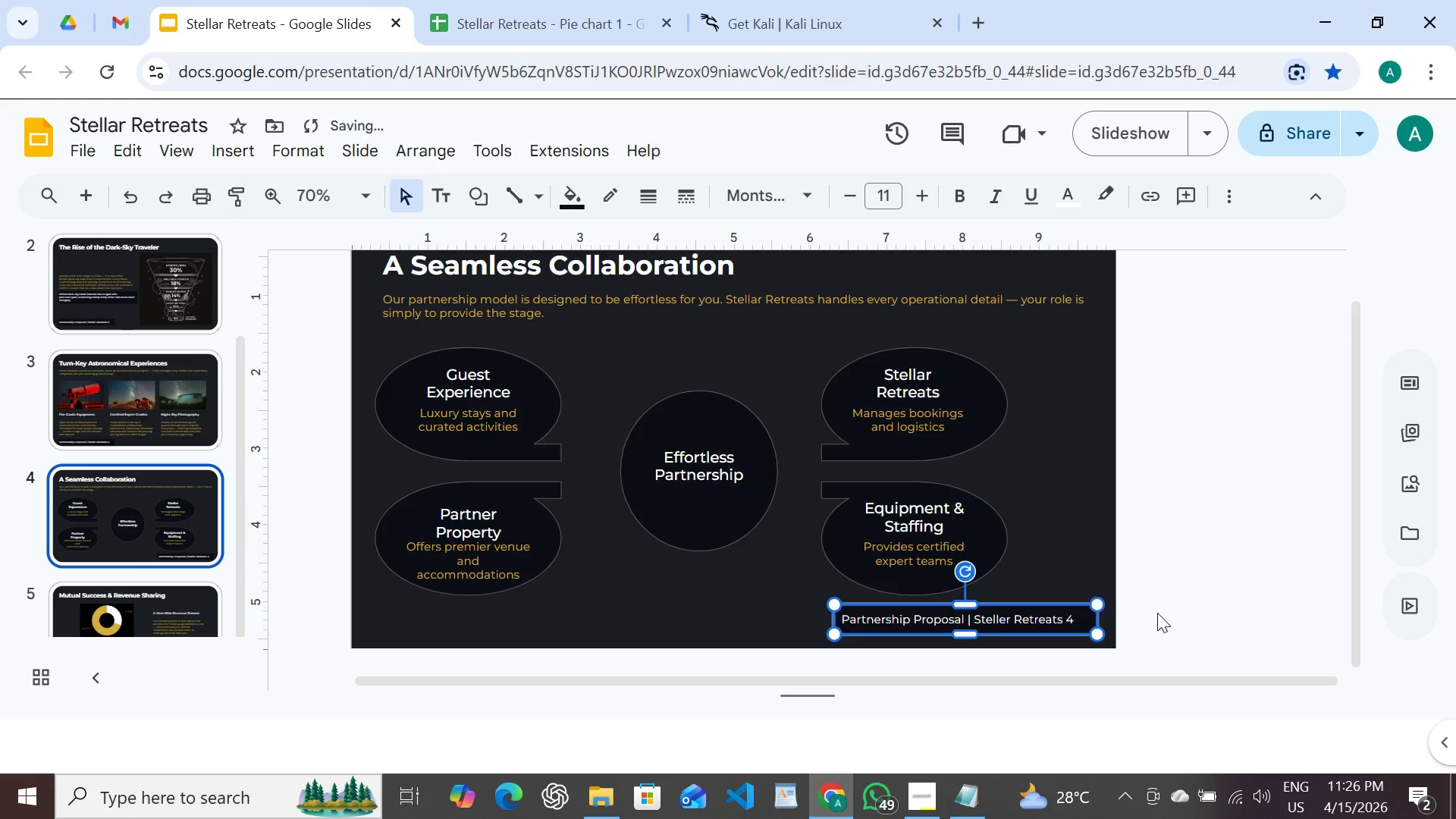 
key(Shift+ArrowRight)
 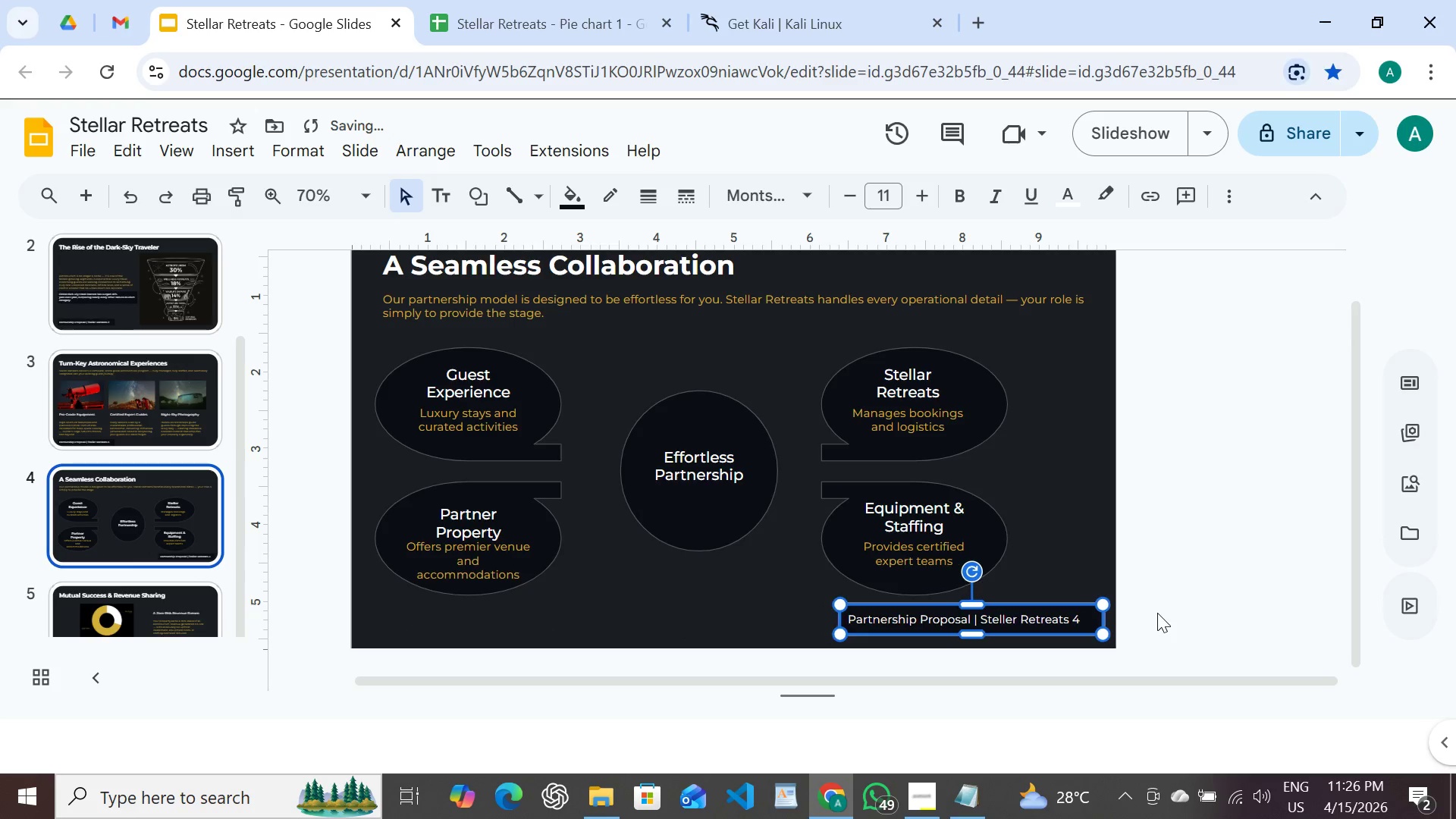 
key(Shift+ArrowRight)
 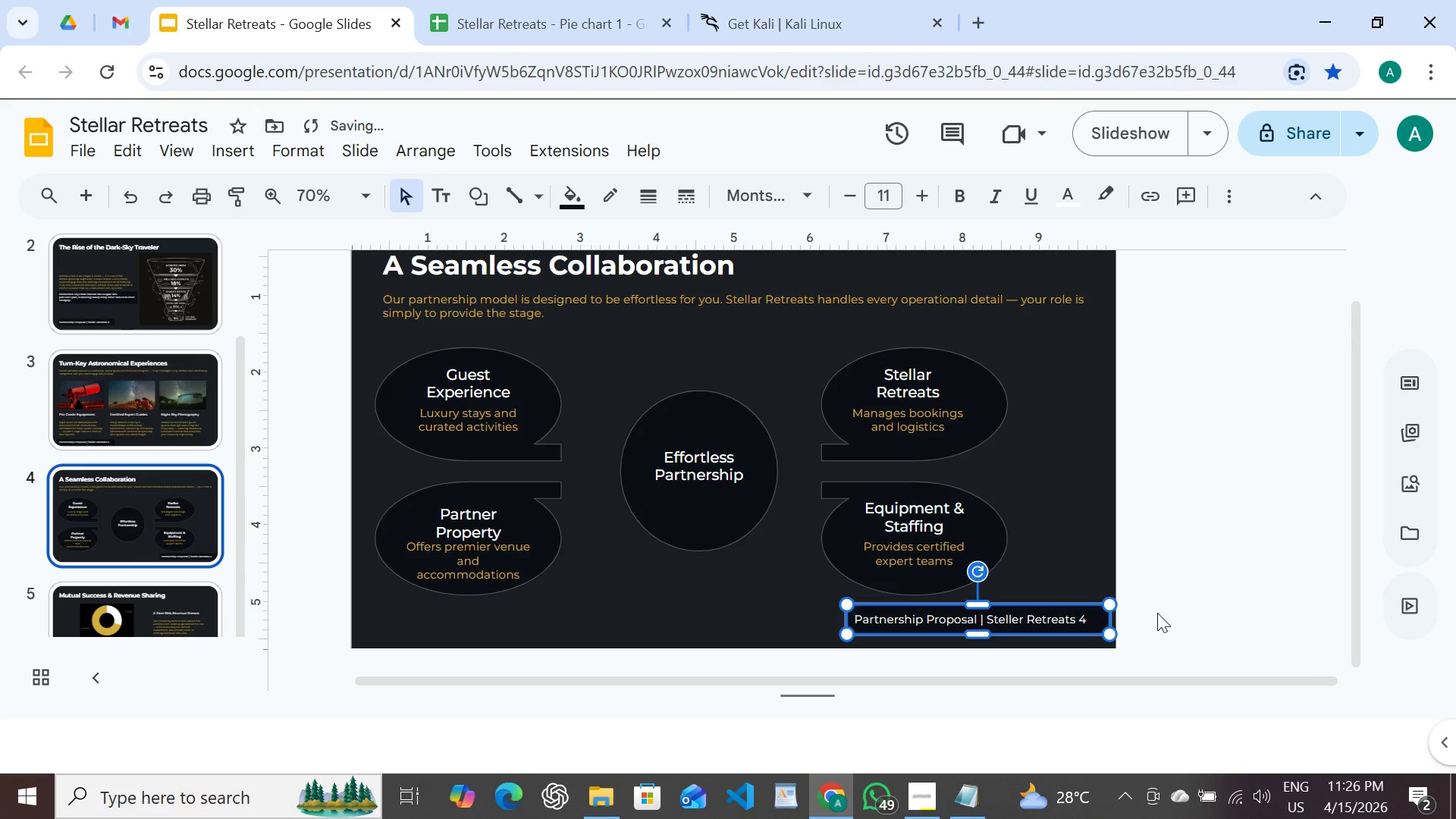 
key(Shift+ArrowRight)
 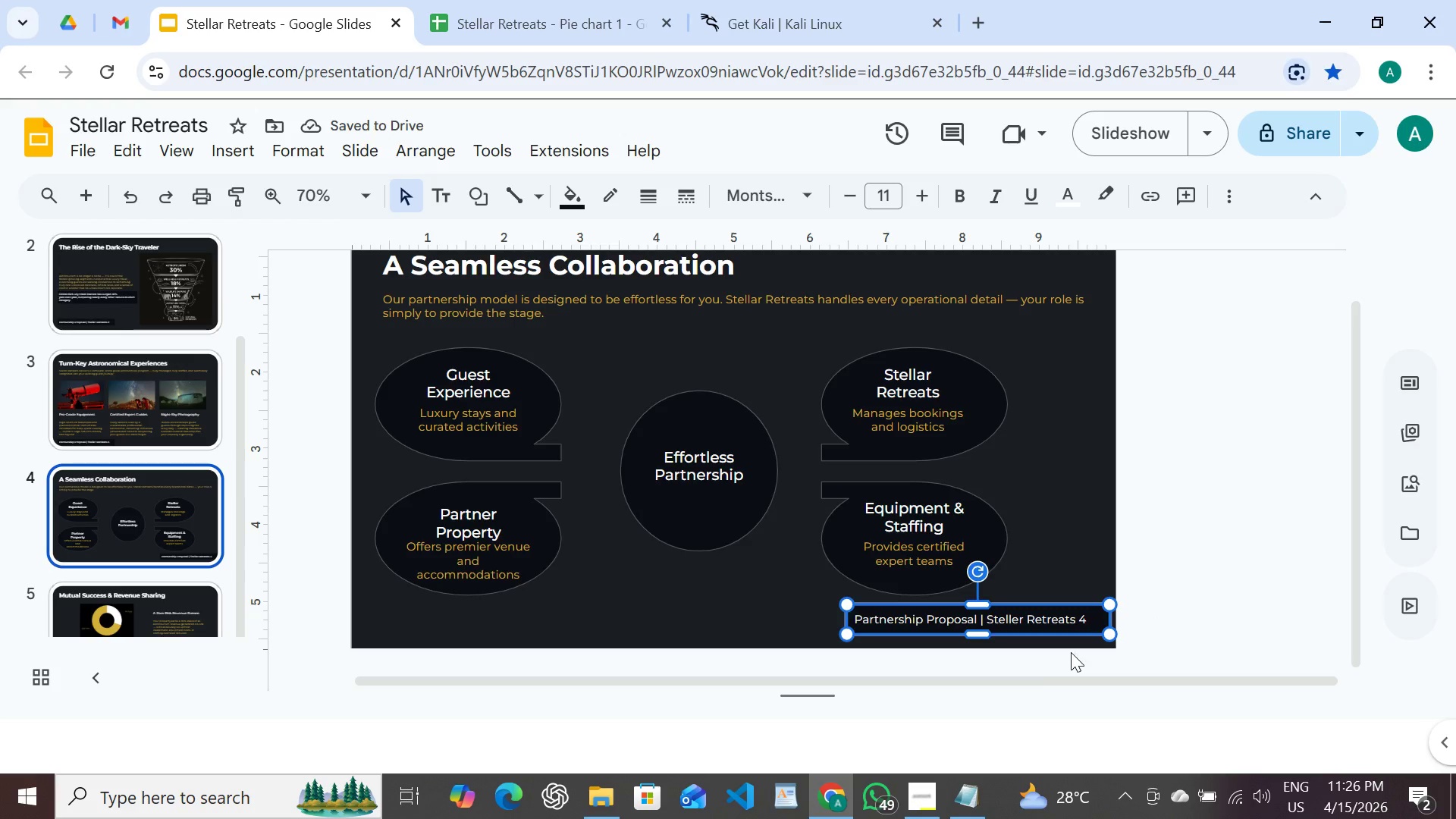 
left_click([752, 582])
 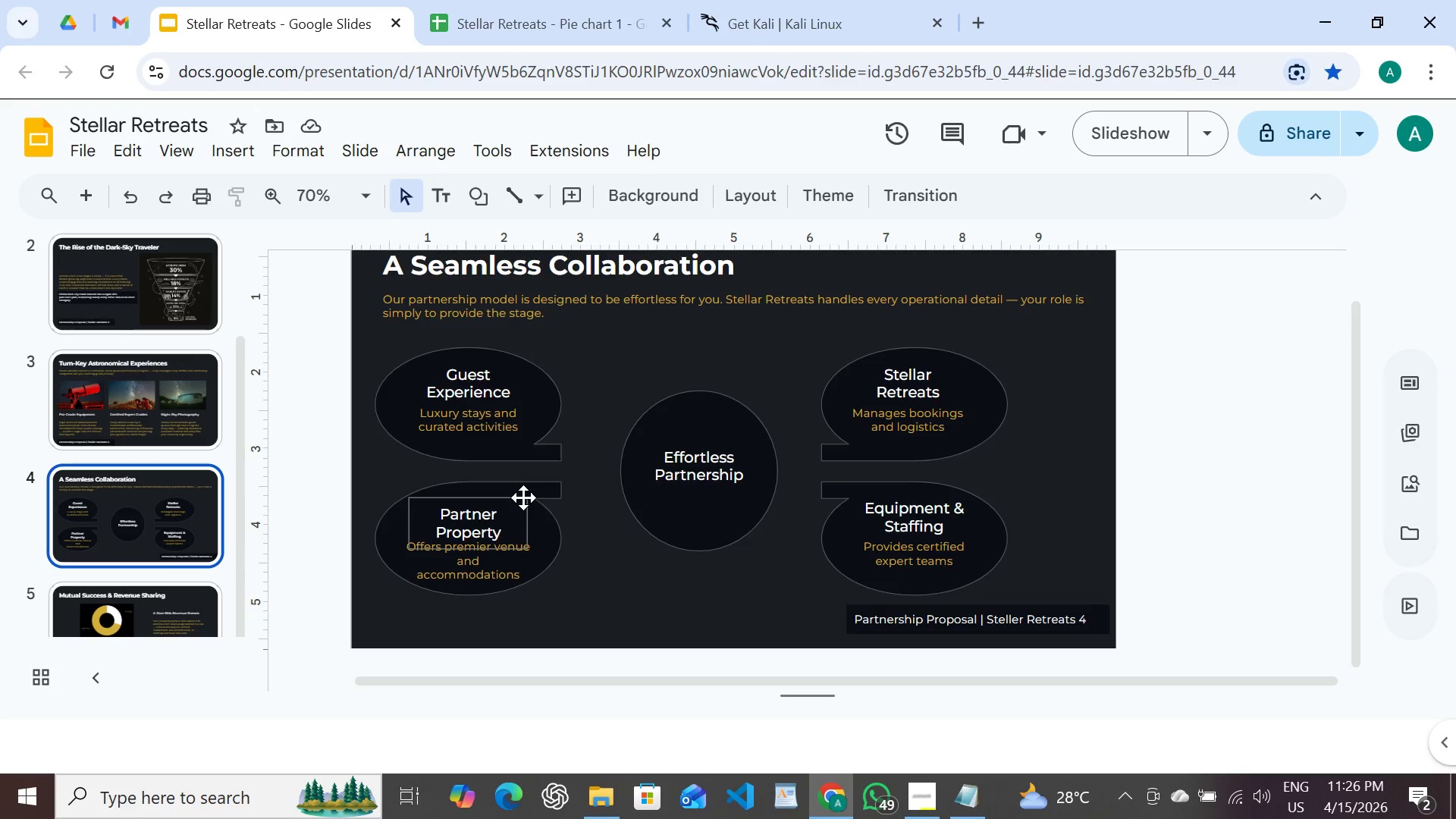 
wait(6.7)
 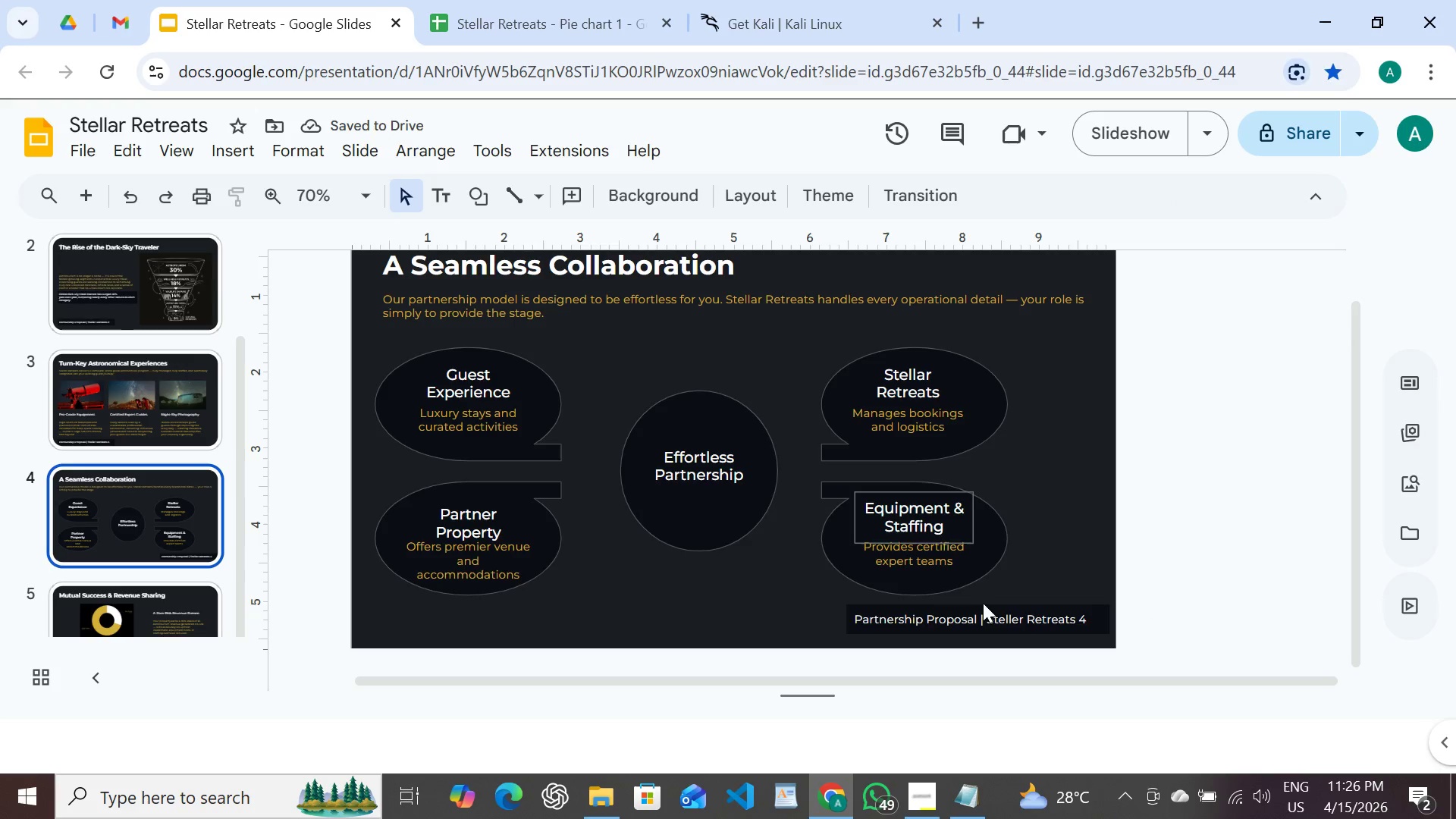 
left_click([176, 607])
 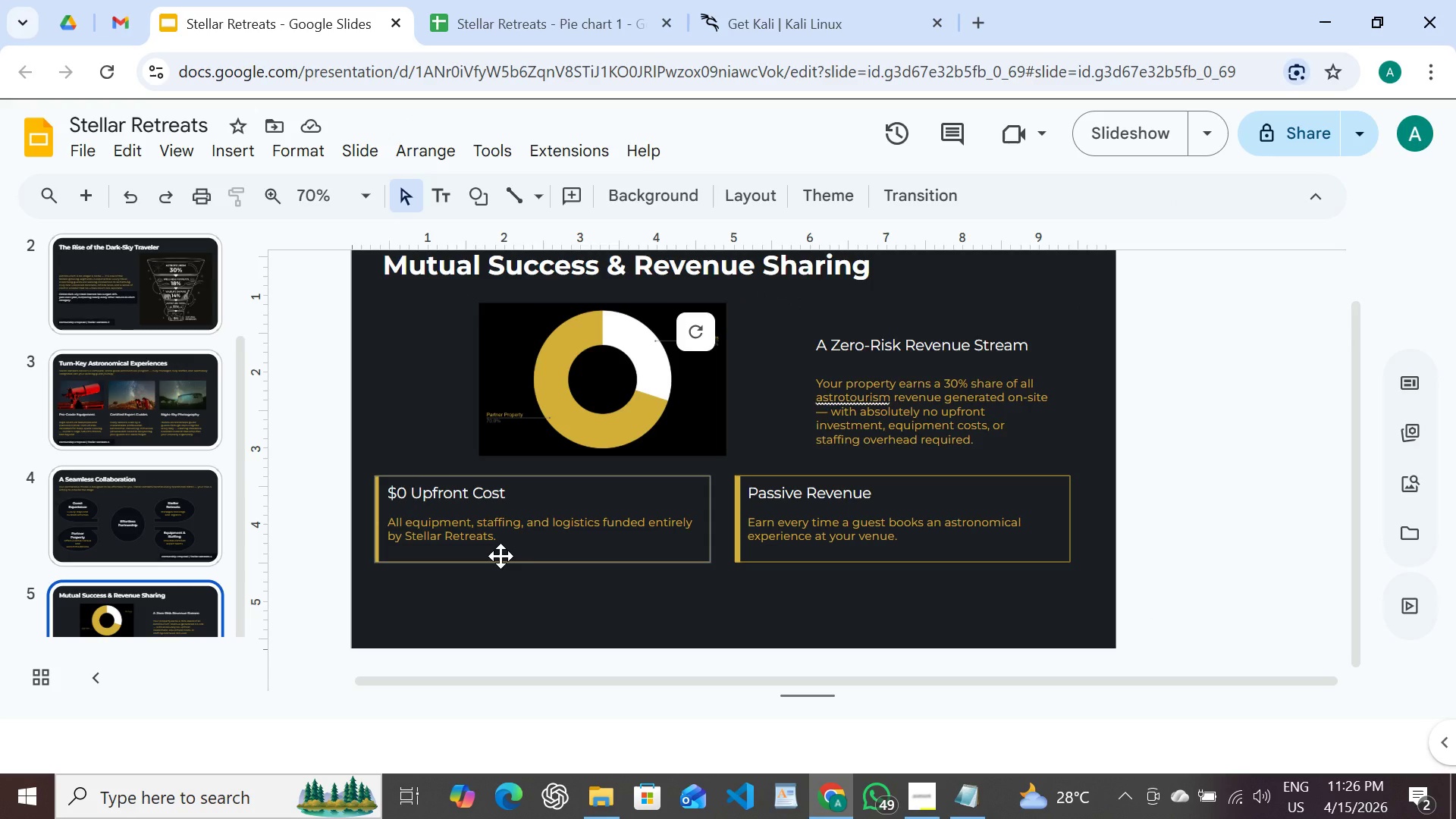 
key(Control+V)
 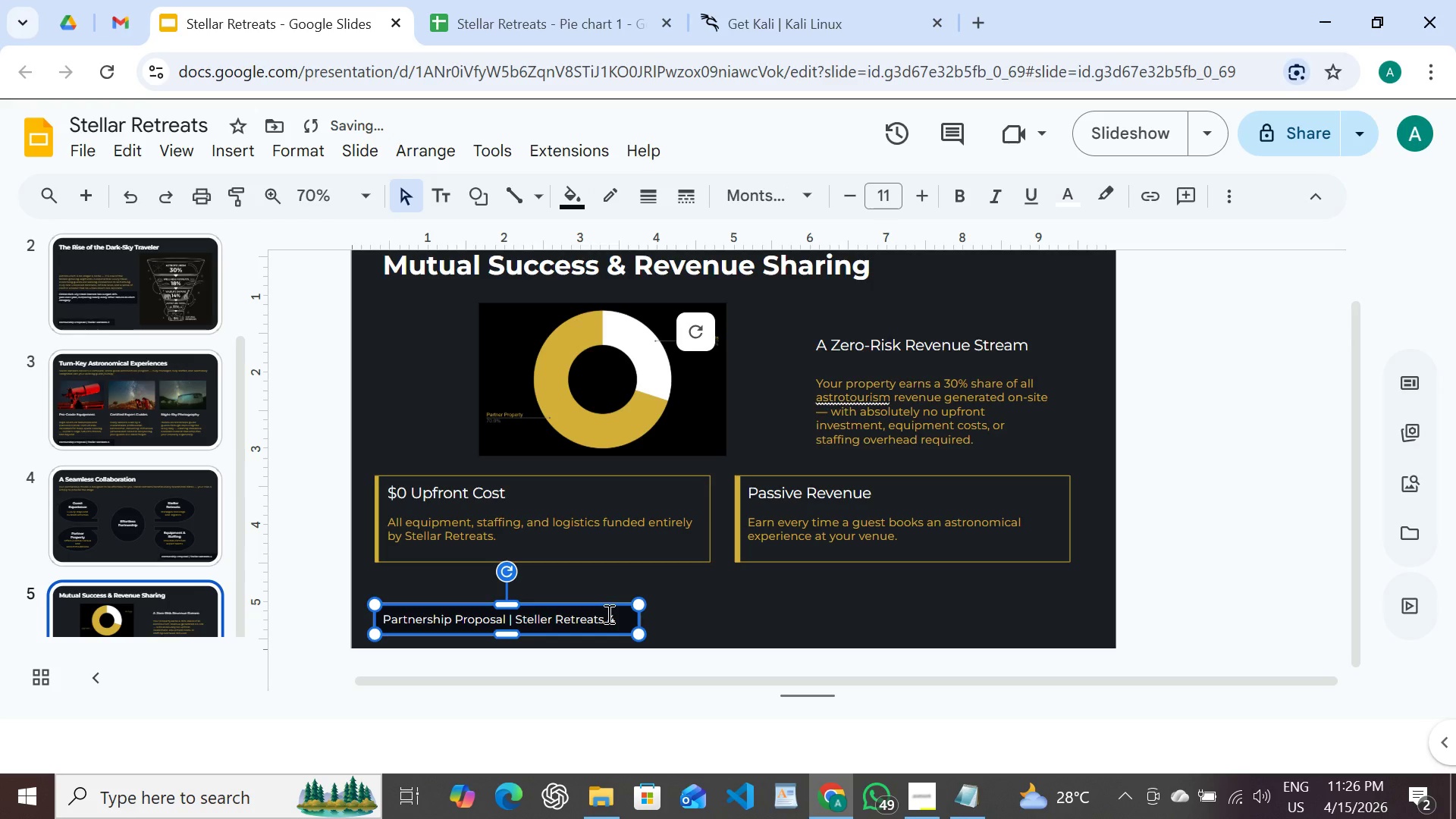 
left_click([607, 613])
 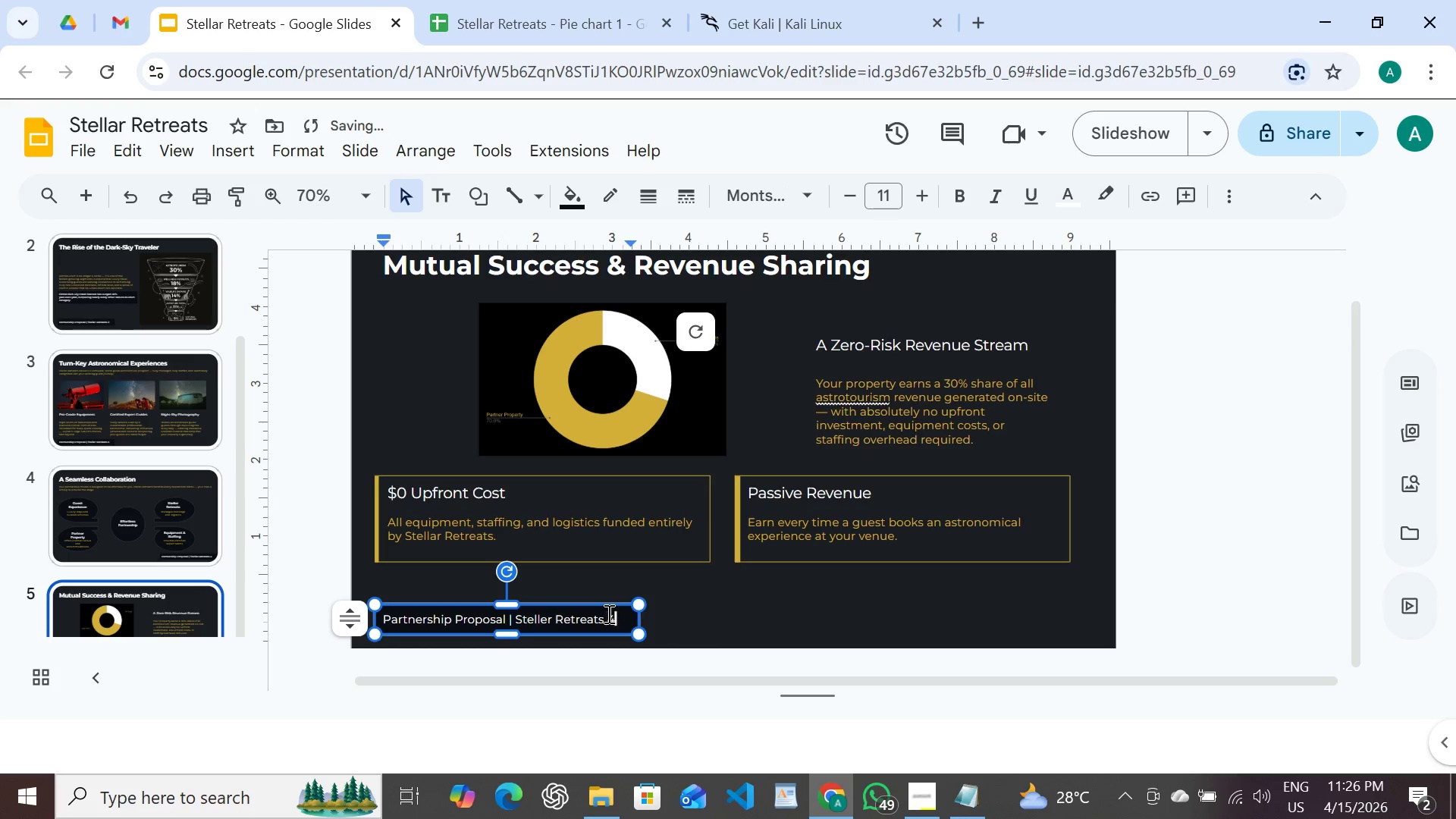 
key(ArrowRight)
 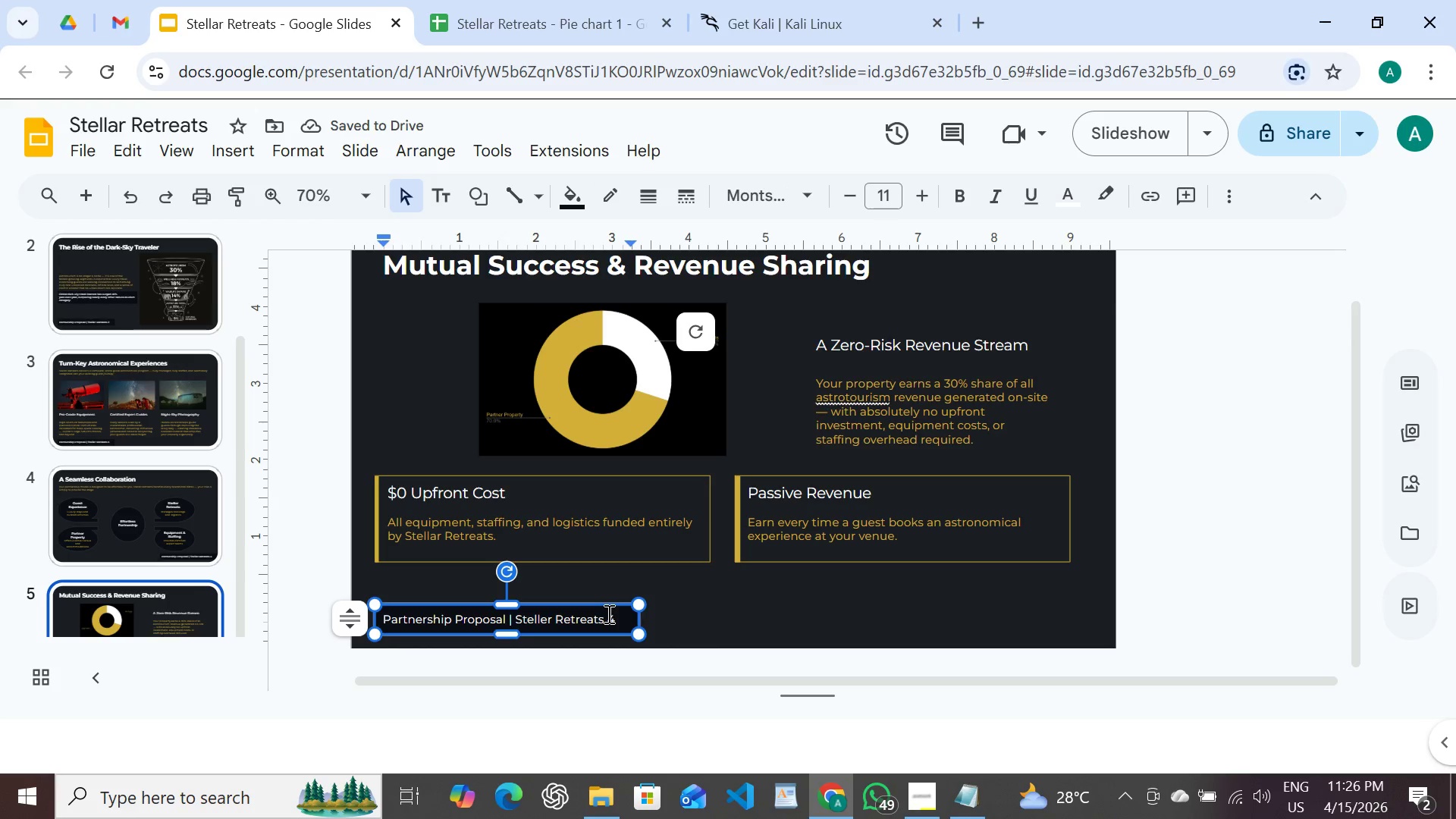 
key(Backspace)
 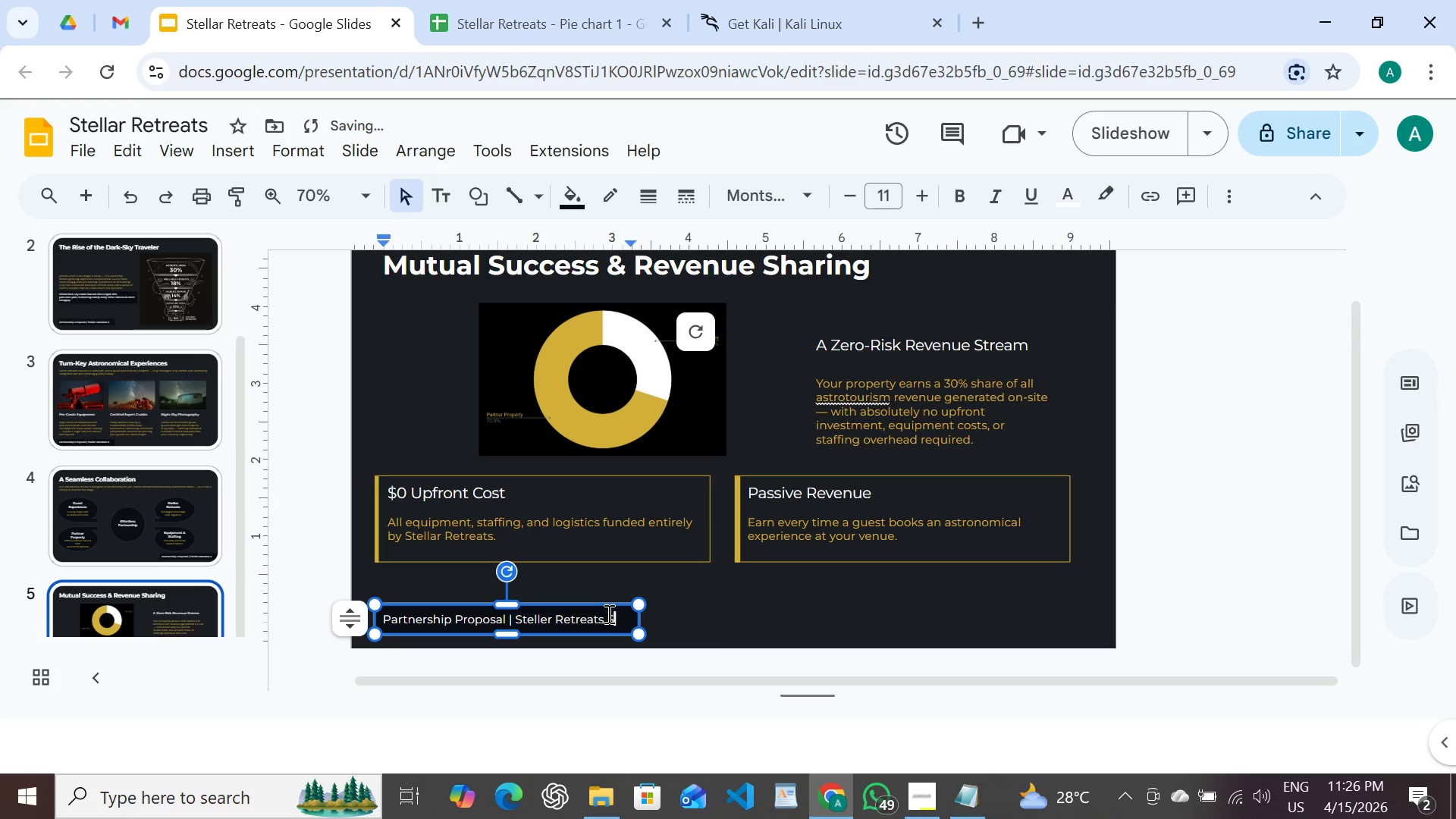 
key(5)
 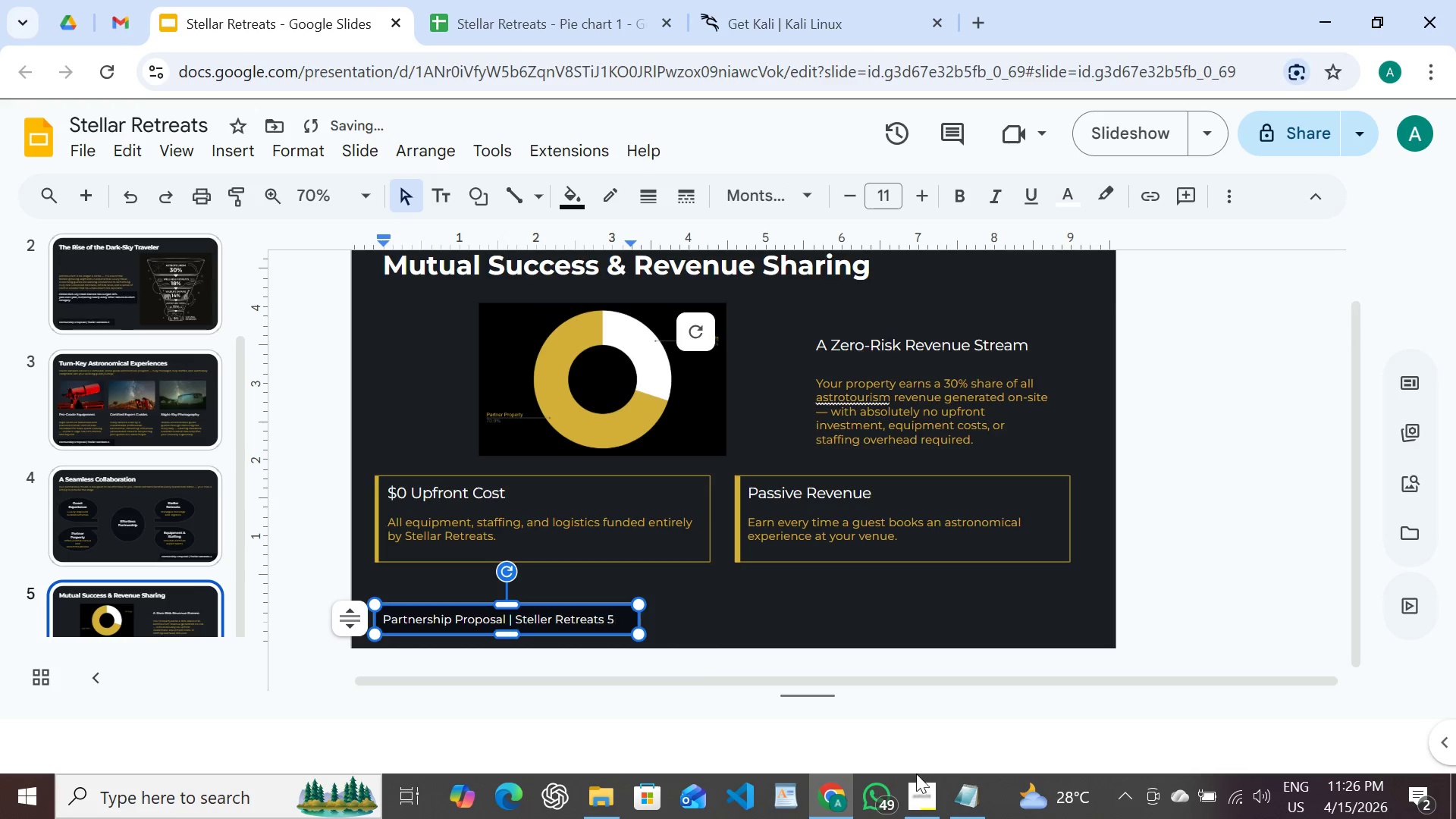 
left_click([918, 792])